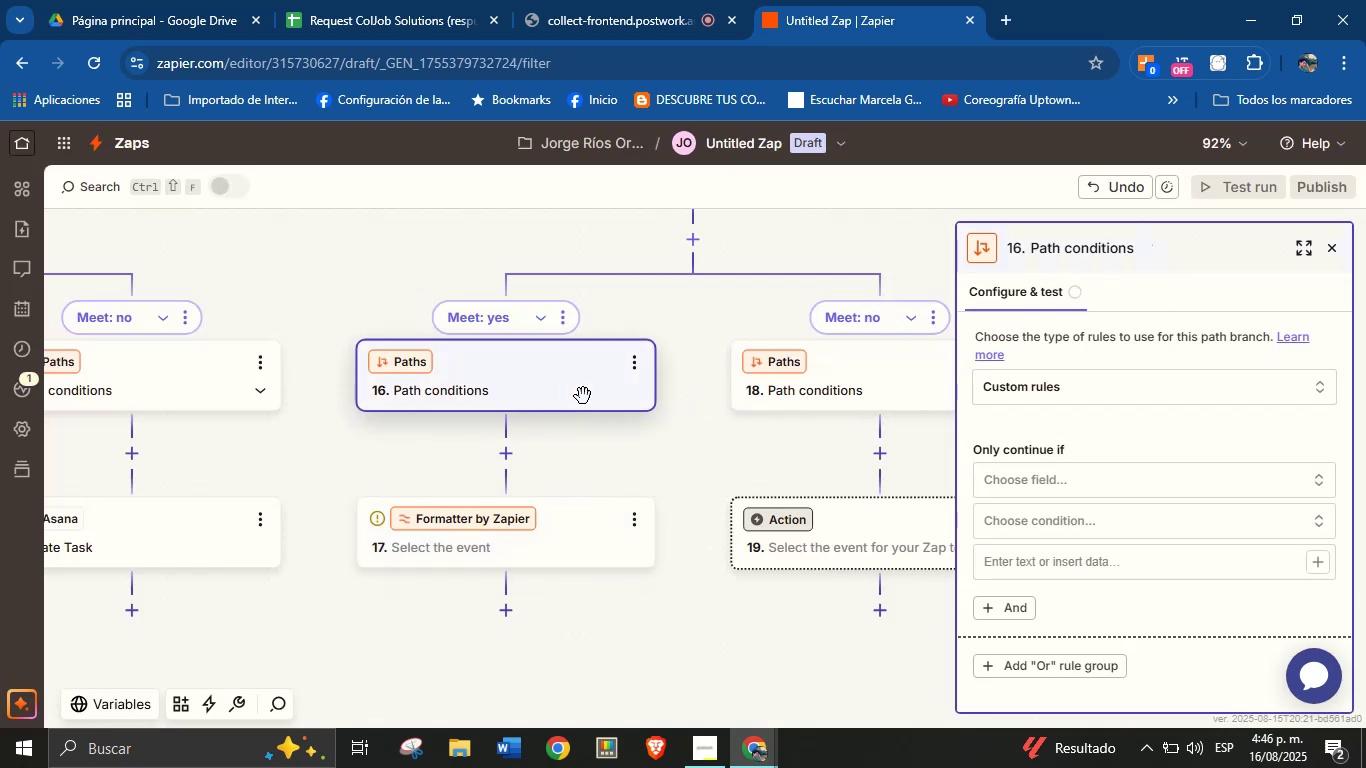 
wait(11.59)
 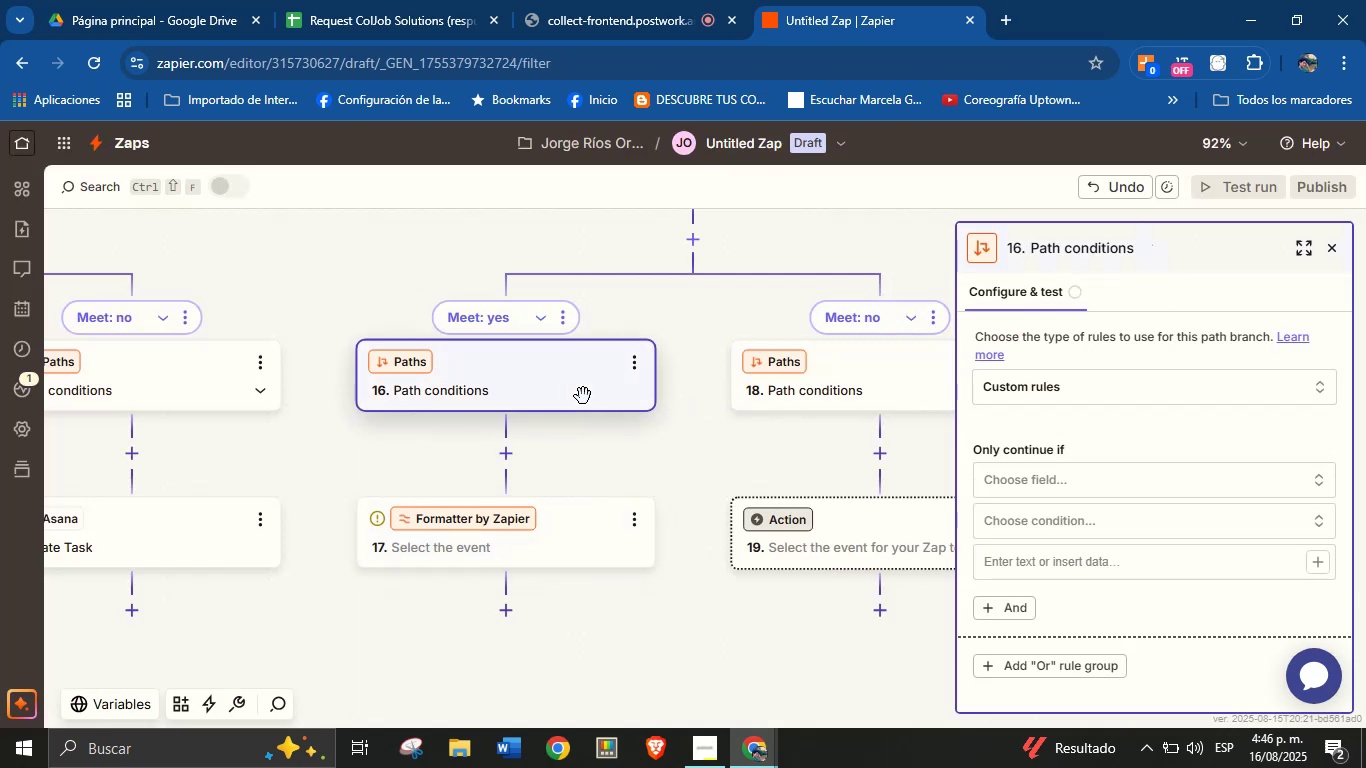 
left_click([1054, 488])
 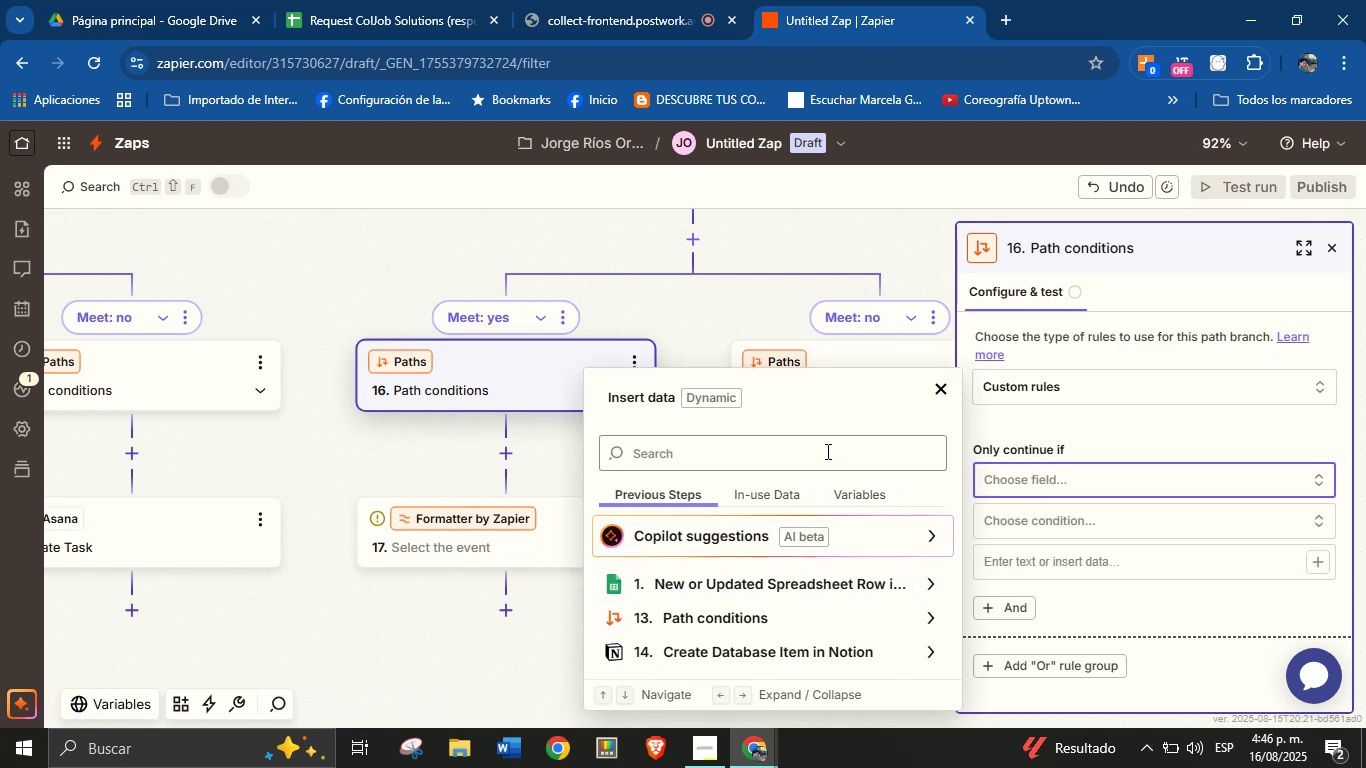 
left_click([826, 452])
 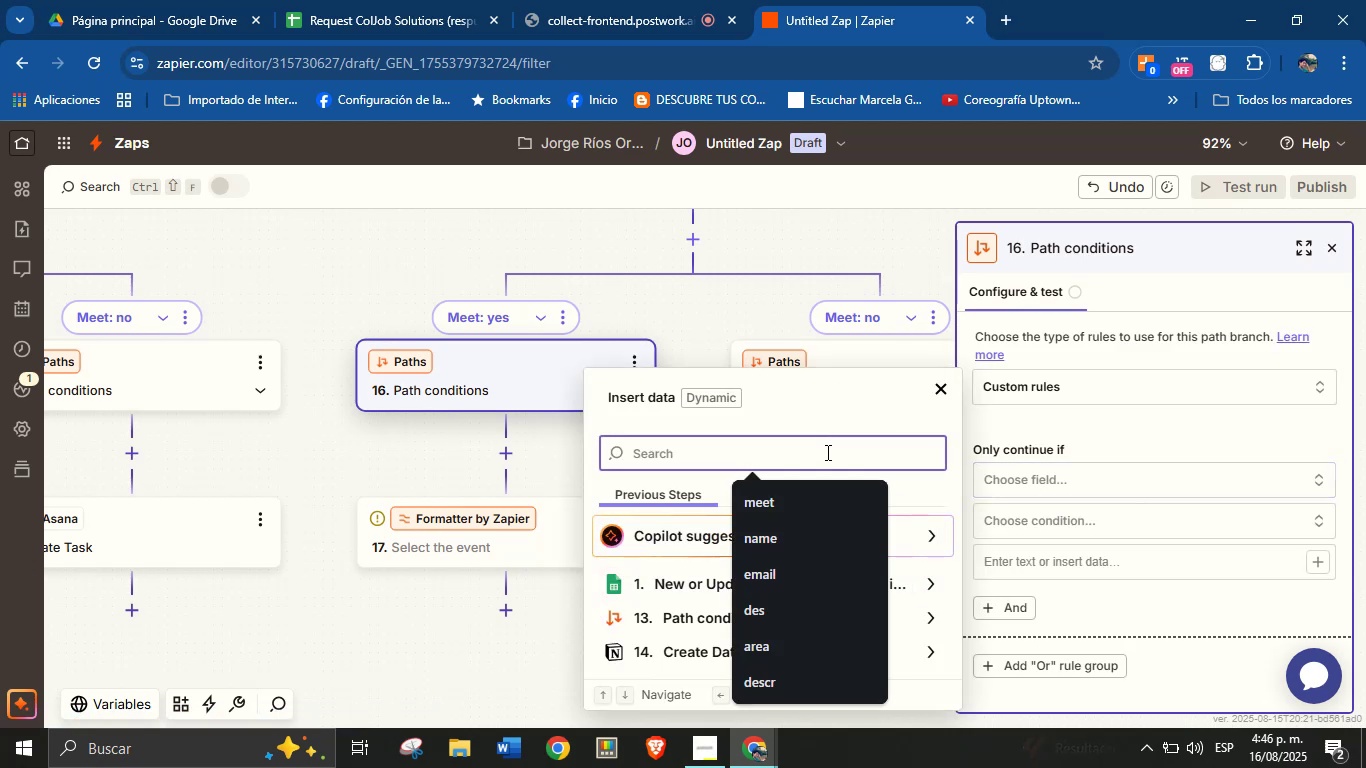 
type(meet)
 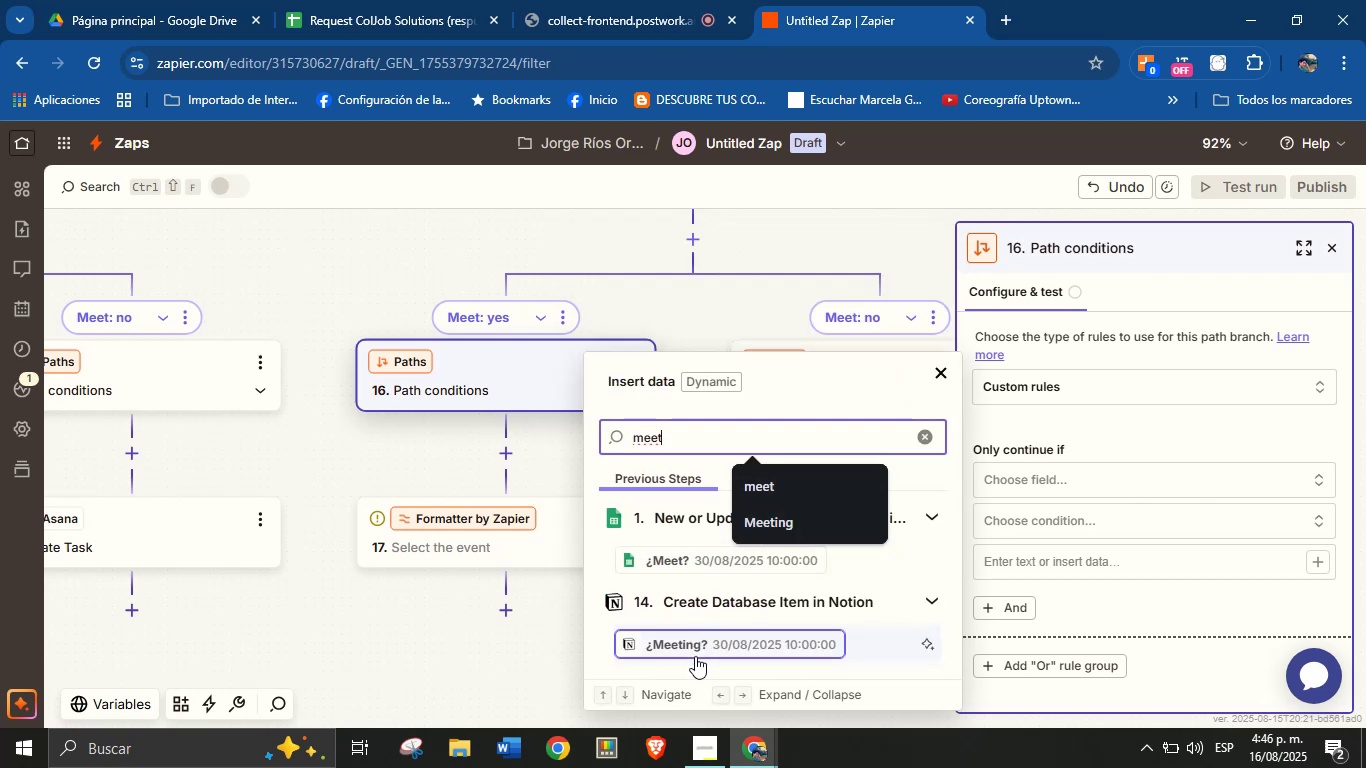 
left_click([695, 652])
 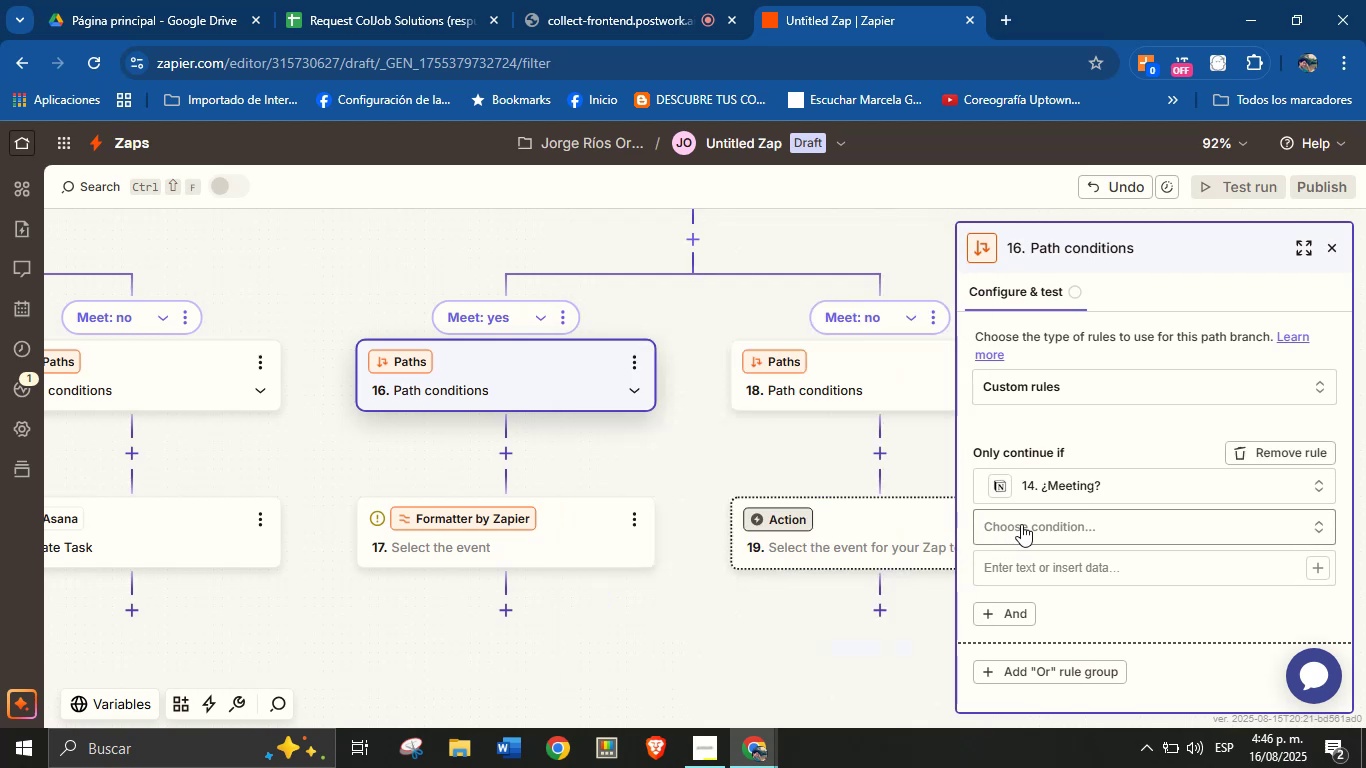 
left_click([1022, 524])
 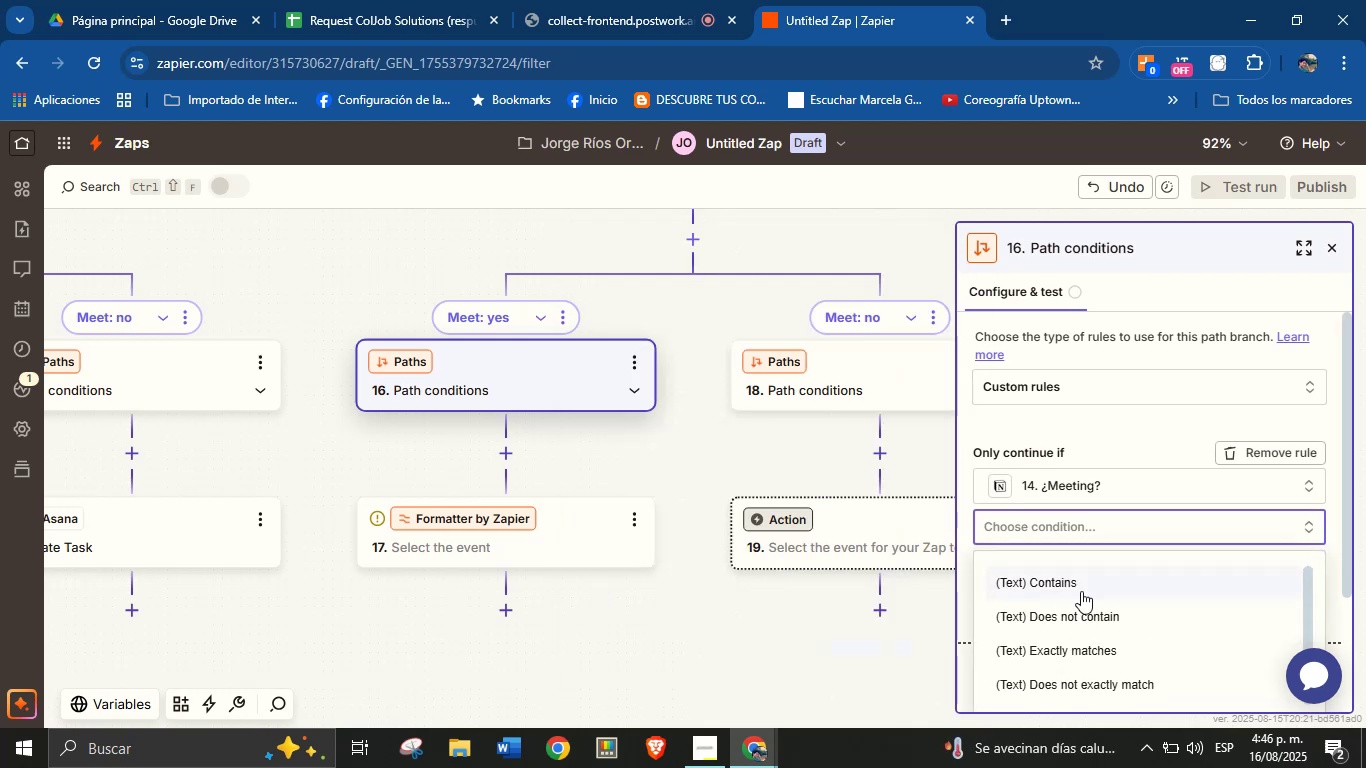 
scroll: coordinate [1079, 565], scroll_direction: down, amount: 14.0
 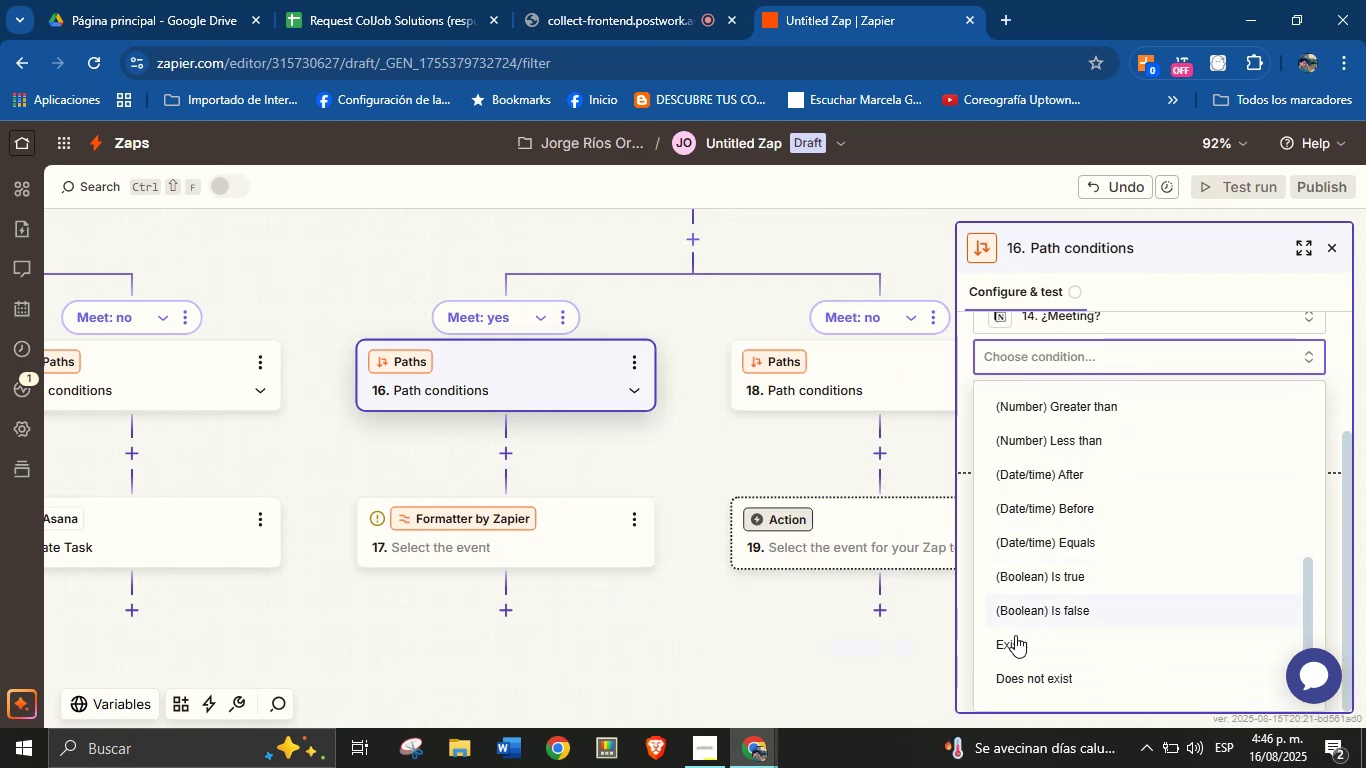 
left_click([1014, 648])
 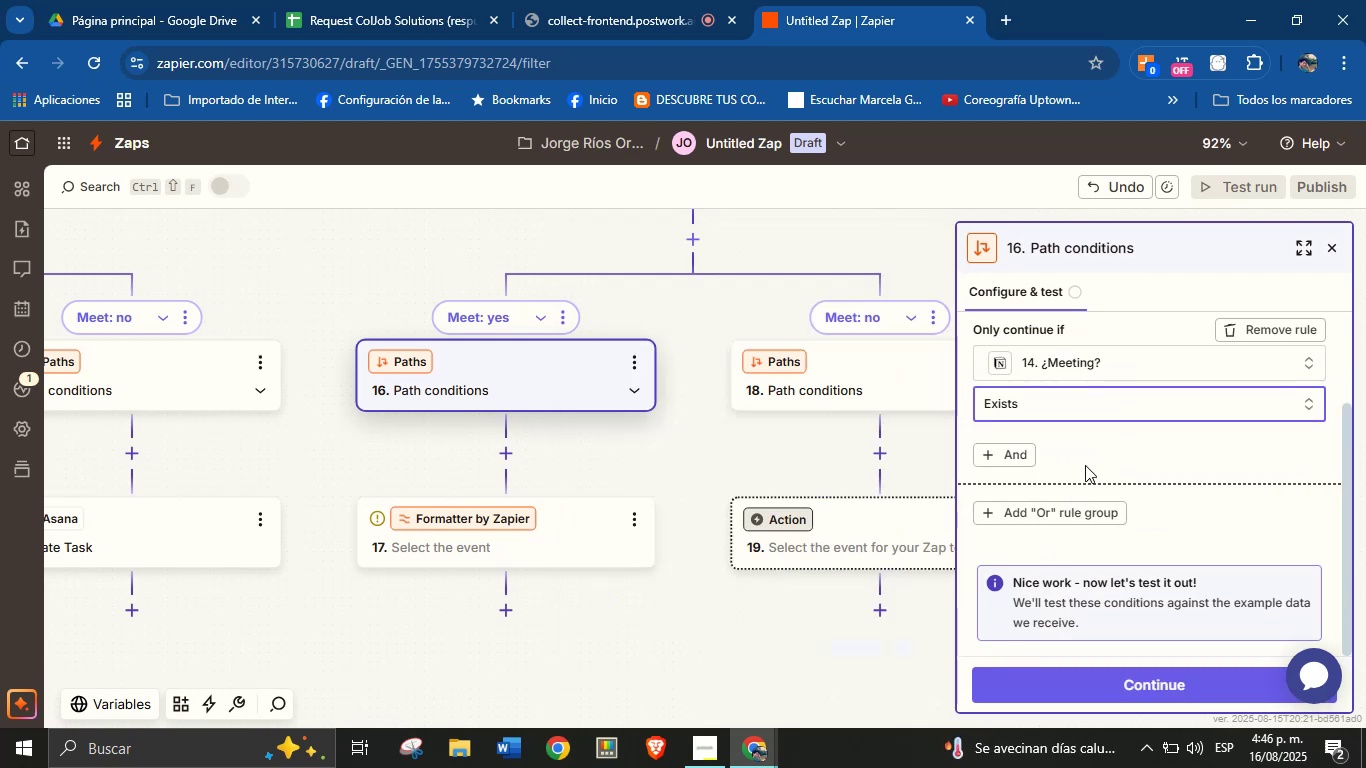 
left_click([1099, 456])
 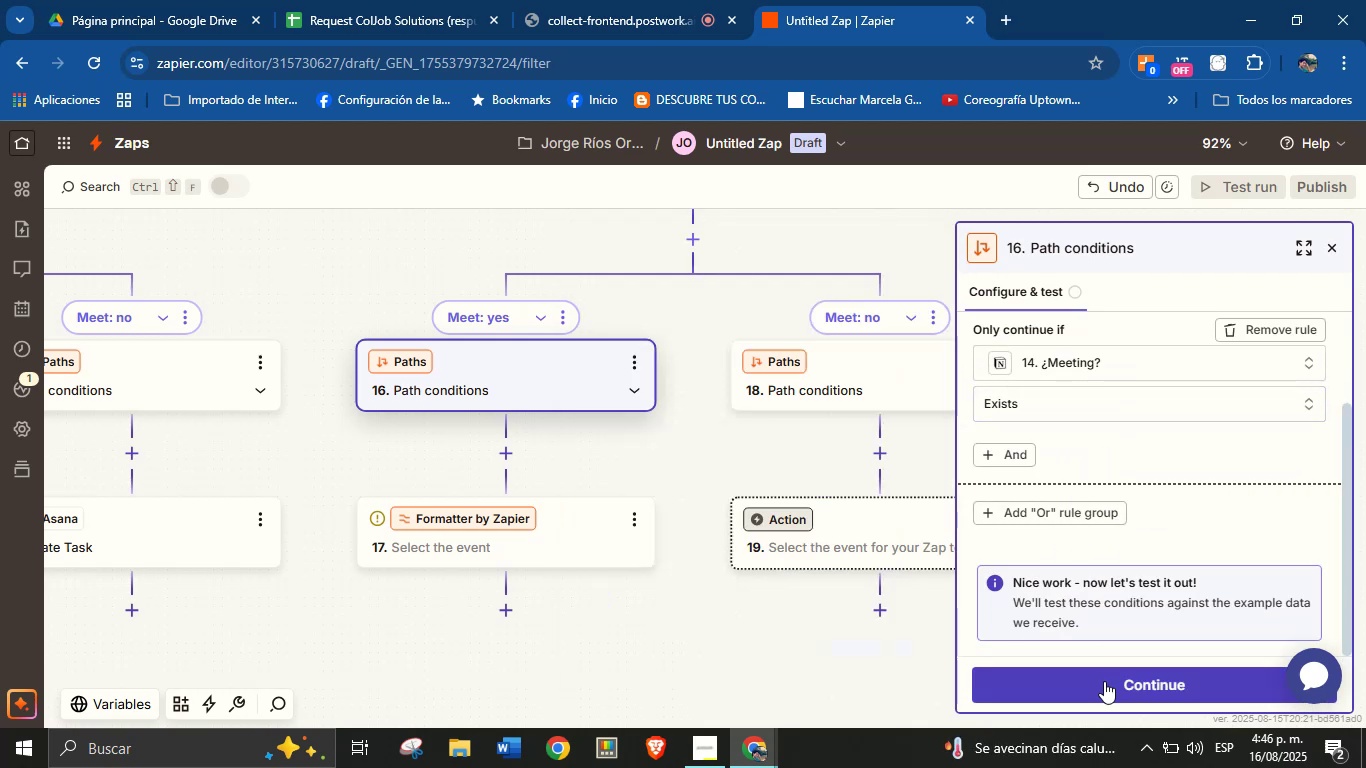 
left_click([1104, 695])
 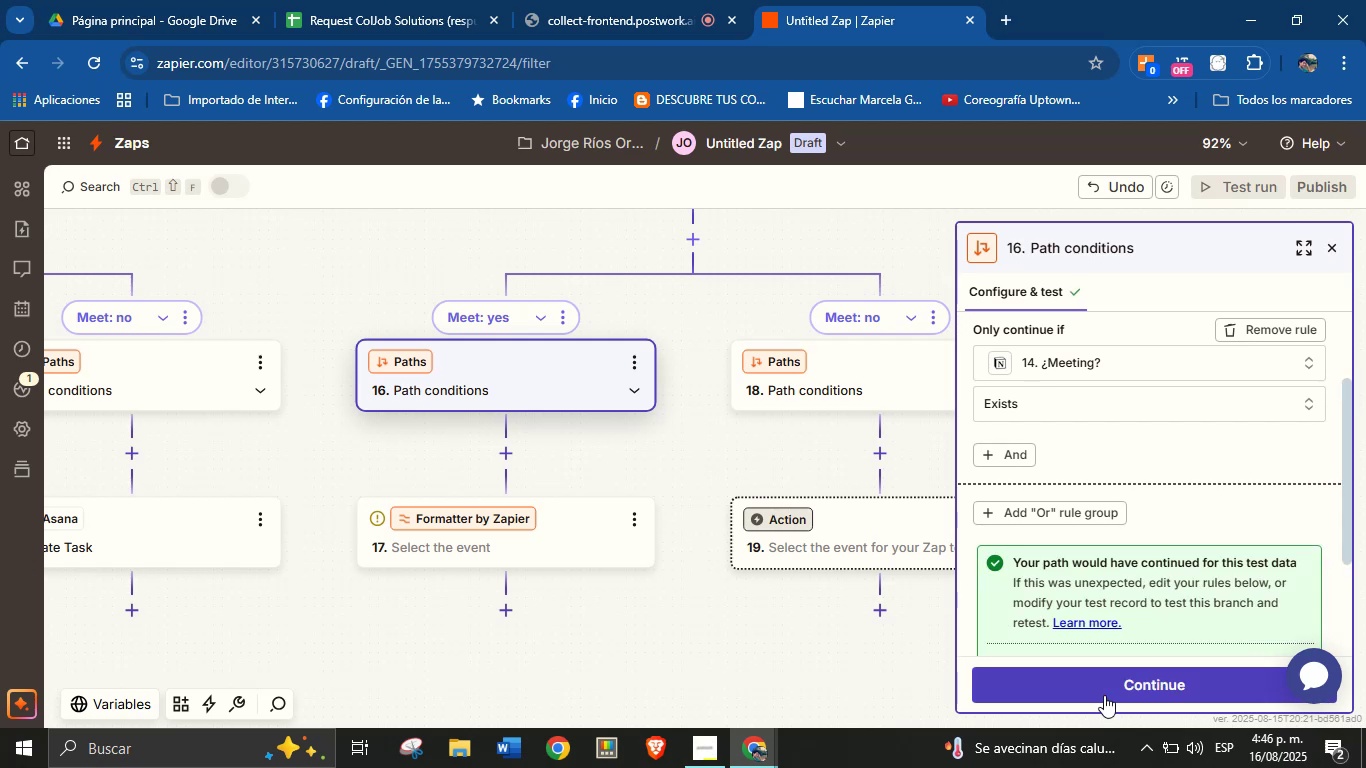 
wait(6.88)
 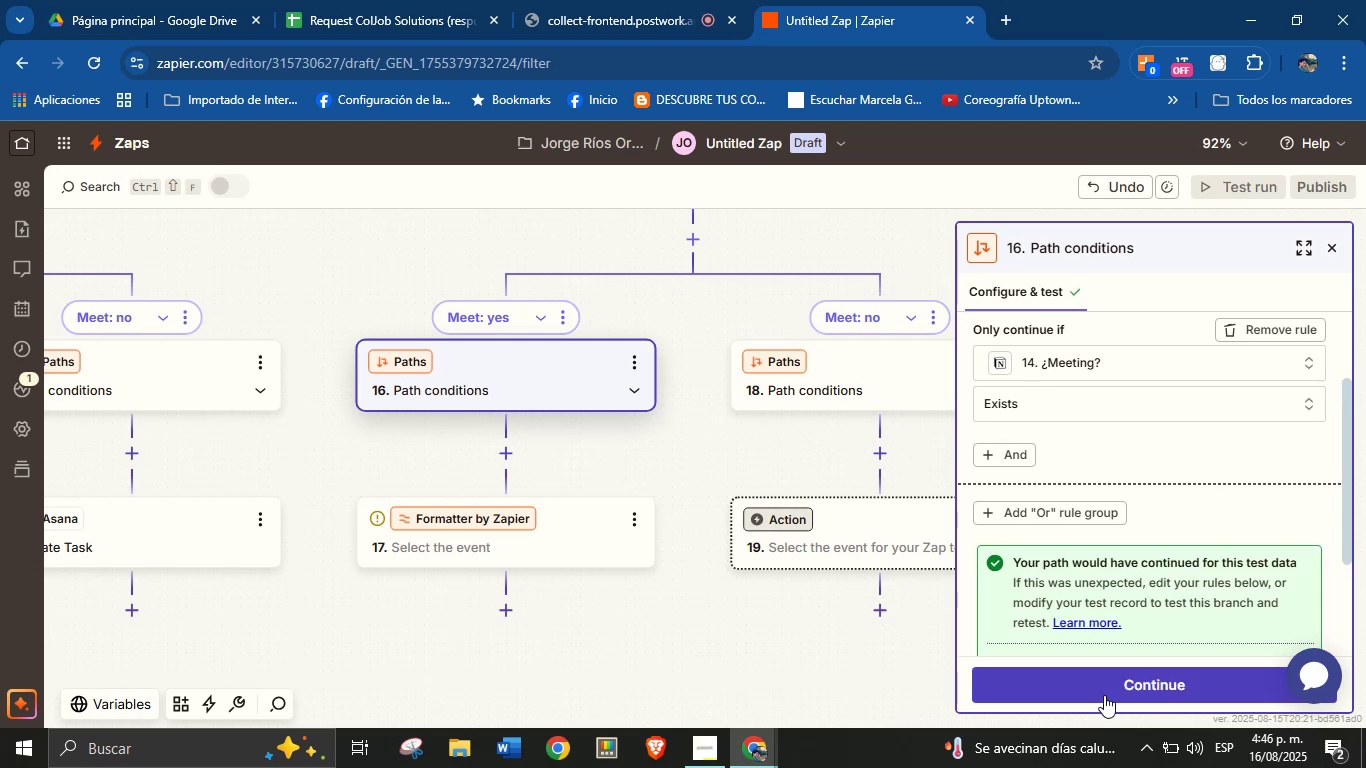 
left_click([872, 377])
 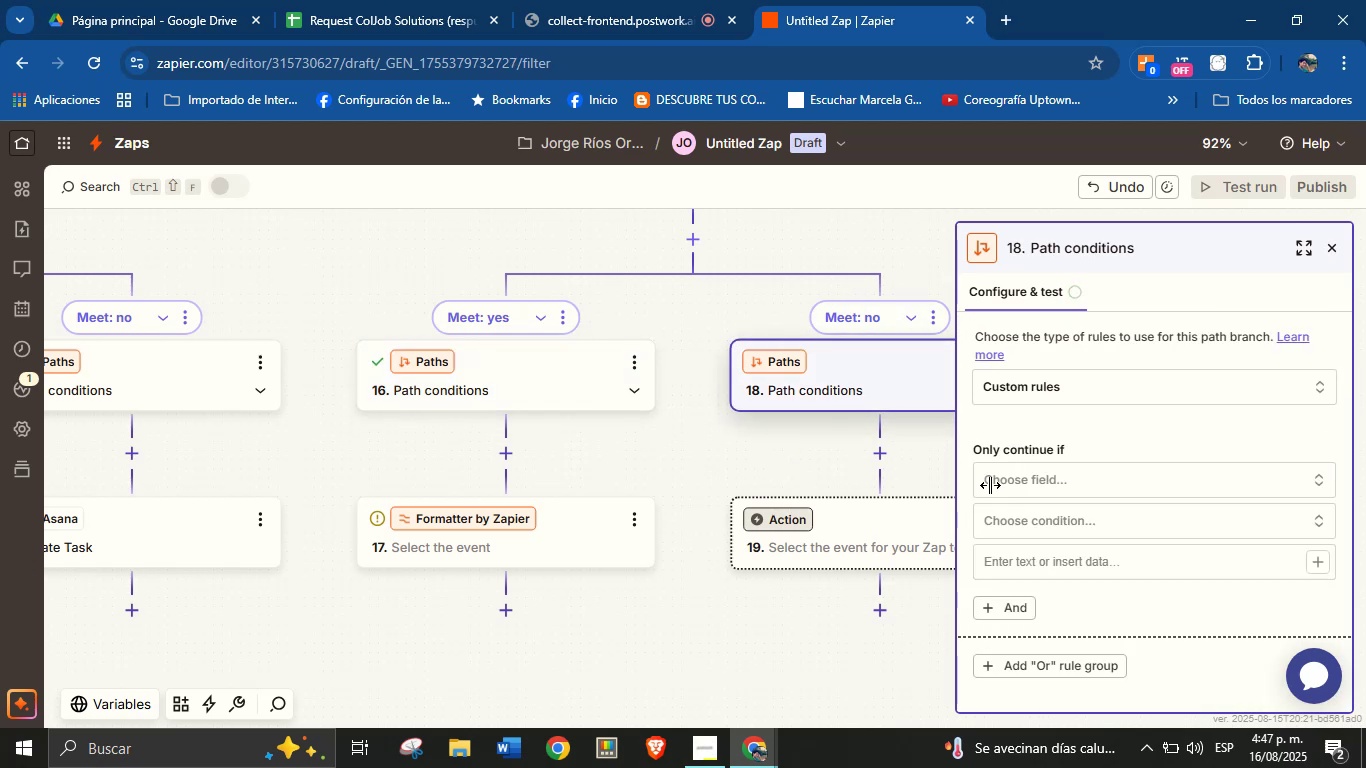 
left_click([1059, 486])
 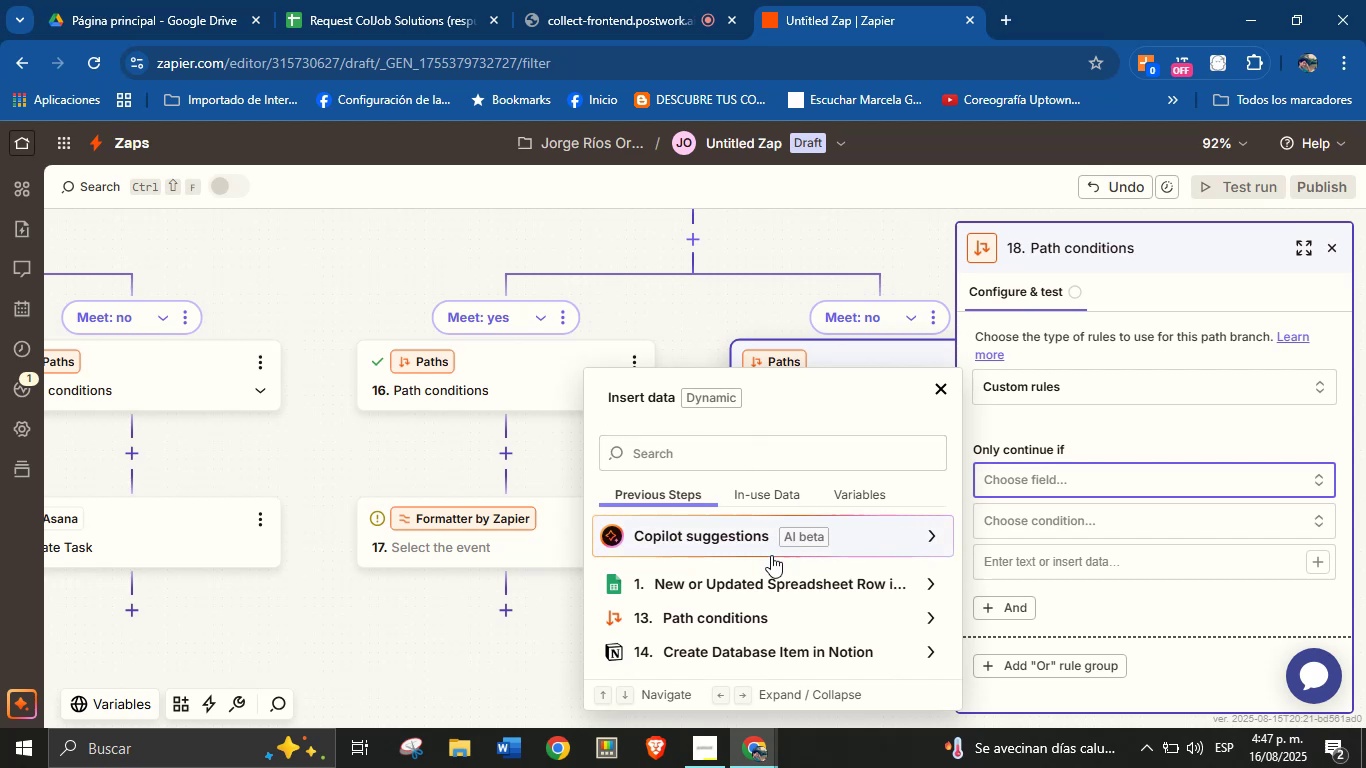 
wait(7.88)
 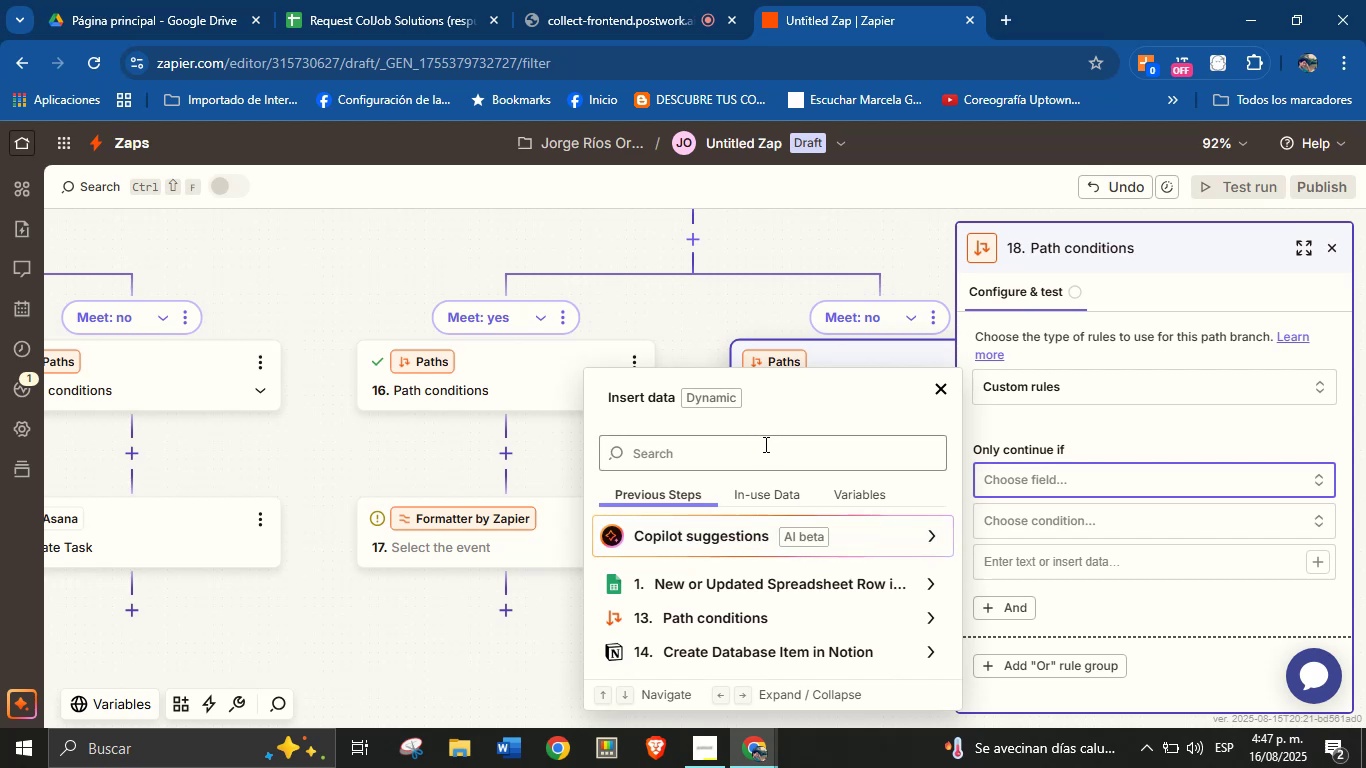 
left_click([773, 460])
 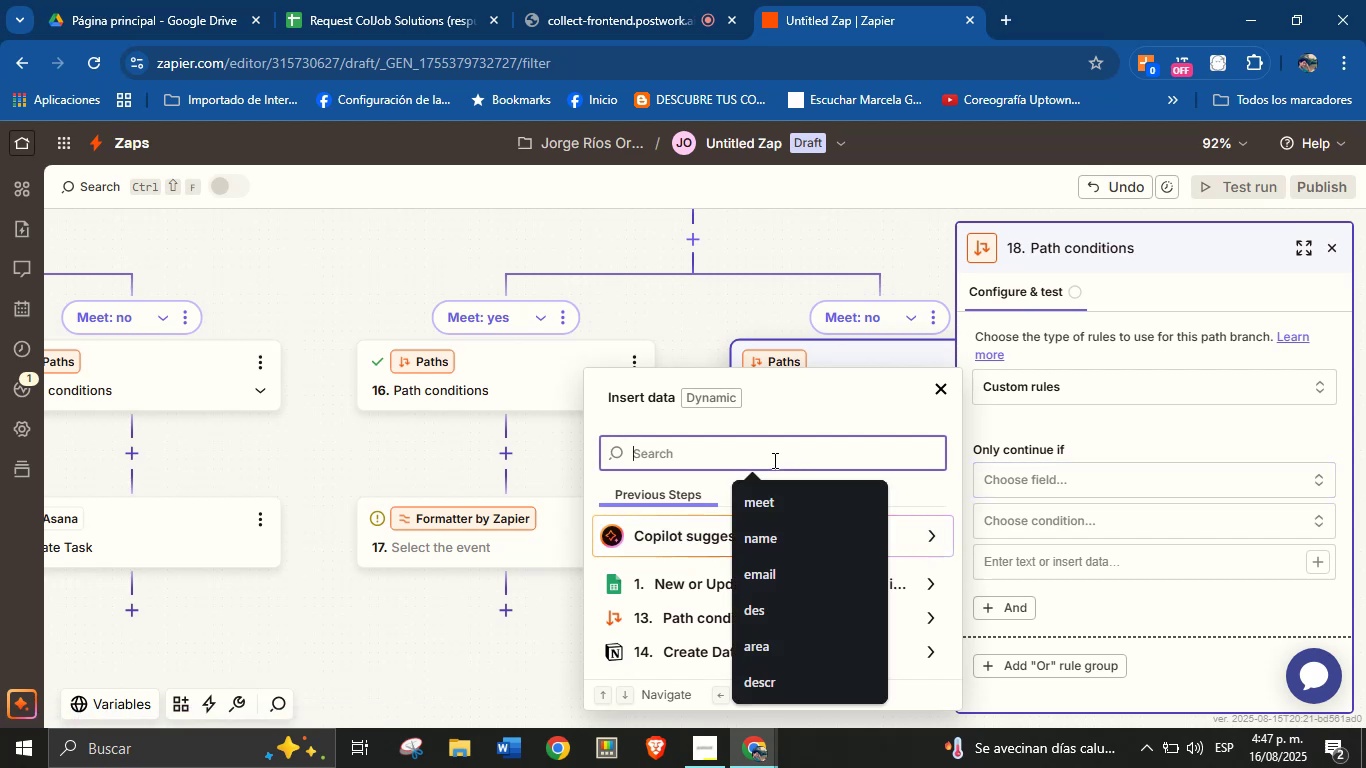 
type(meet)
 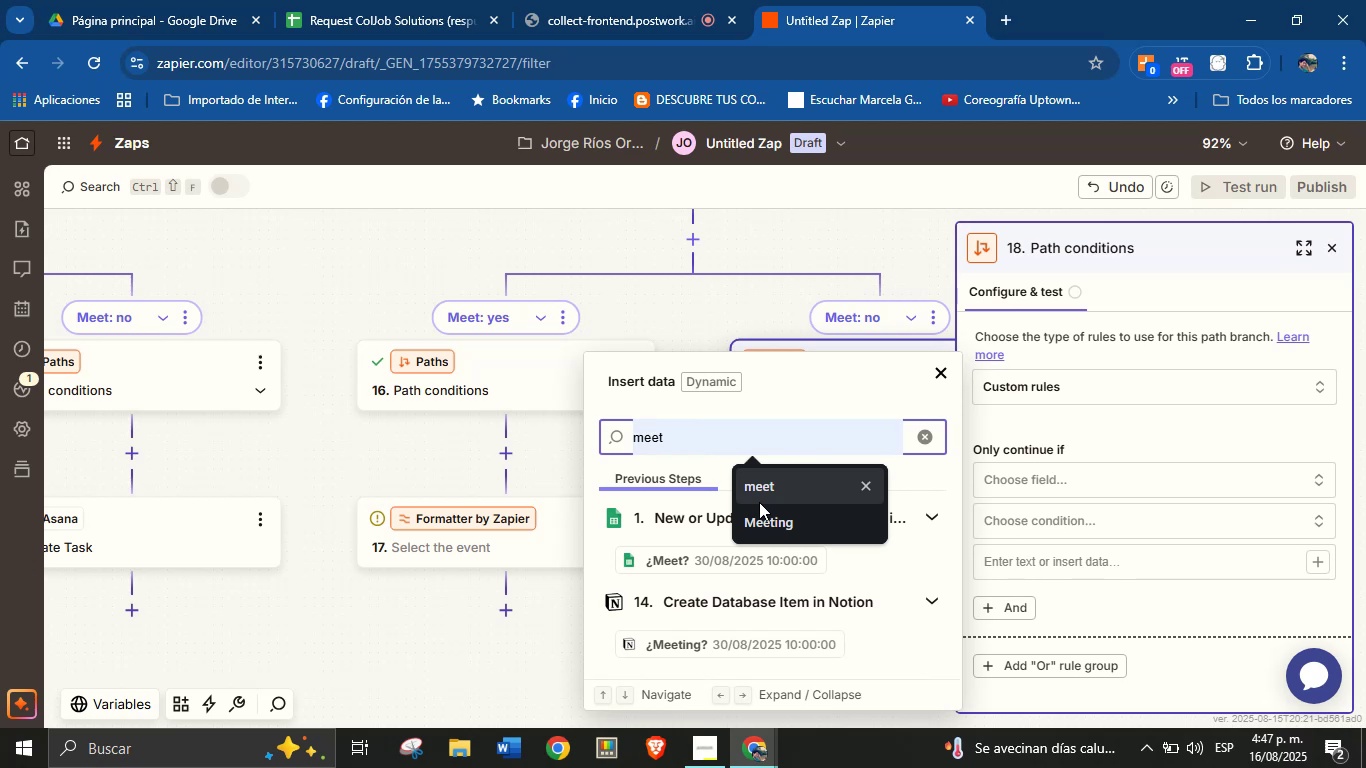 
wait(10.61)
 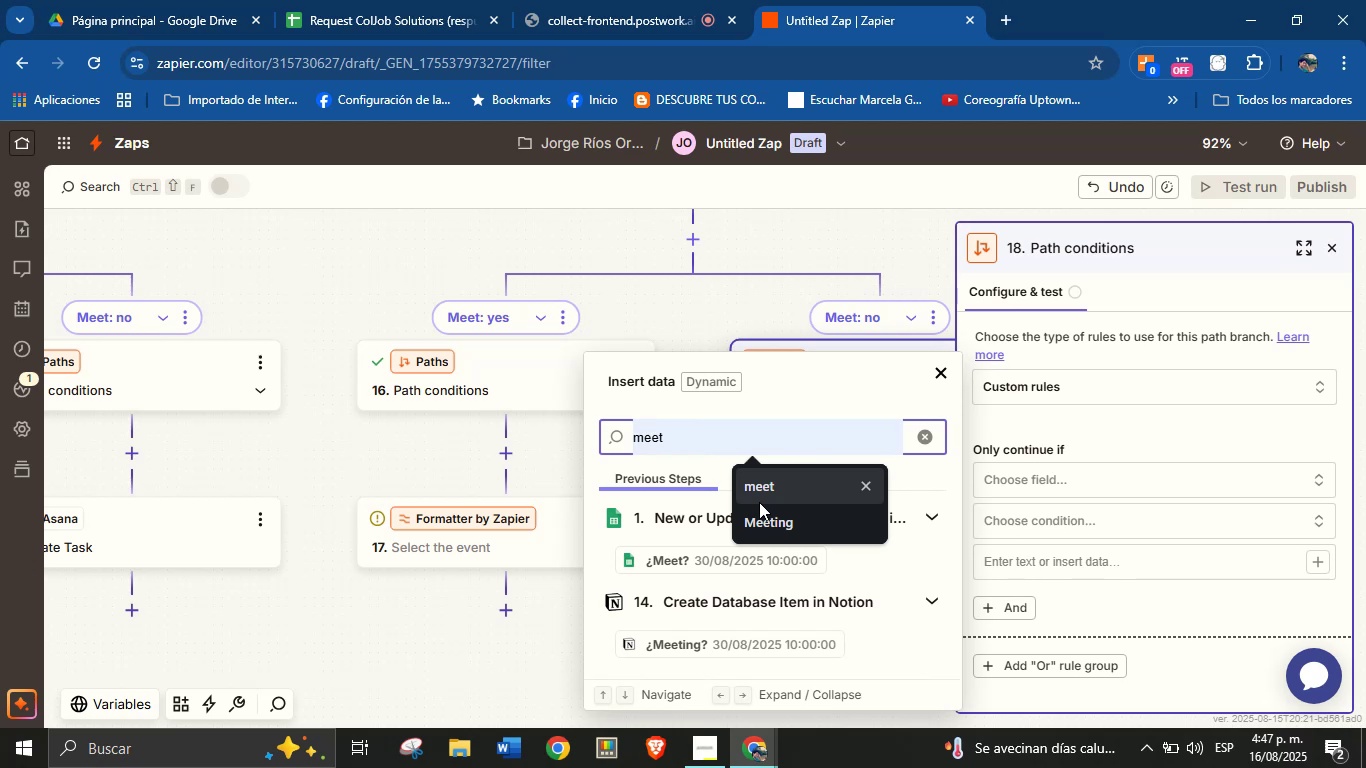 
left_click([758, 645])
 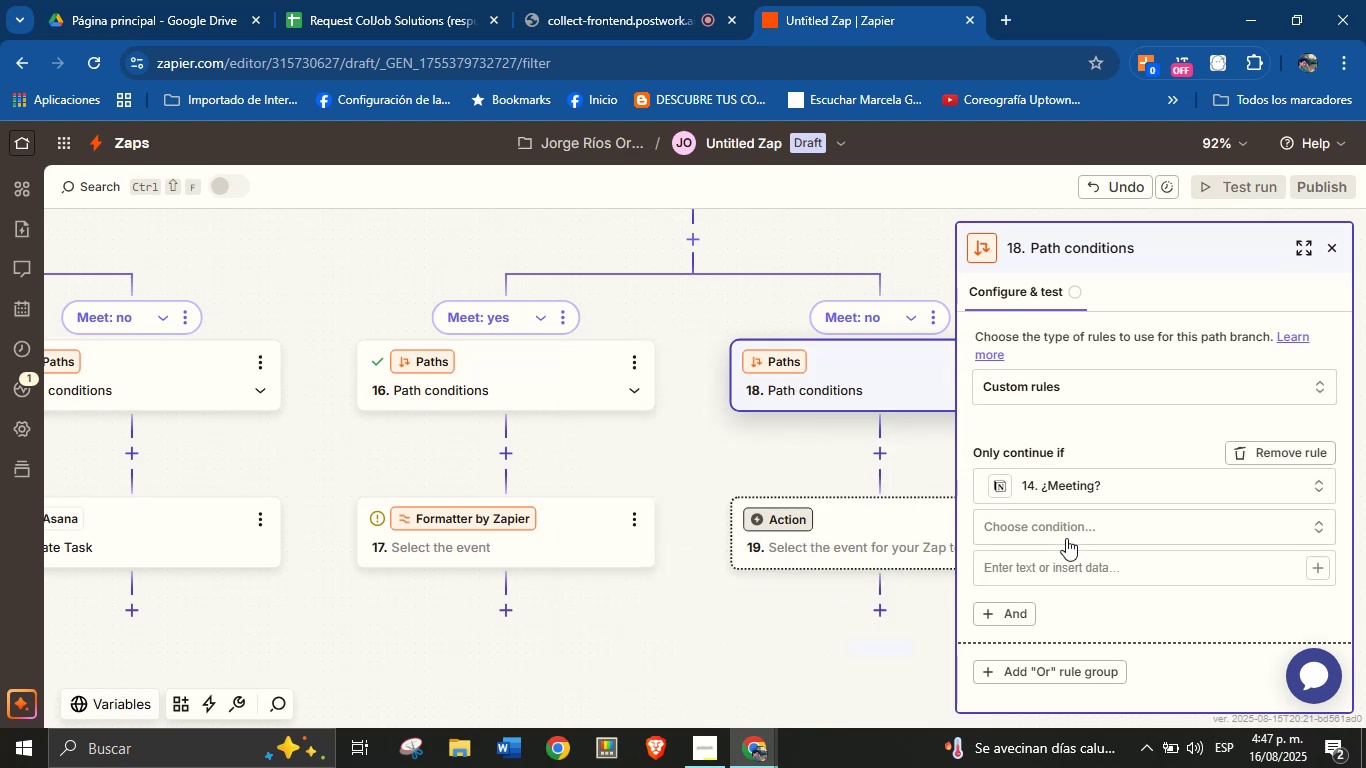 
left_click([1072, 532])
 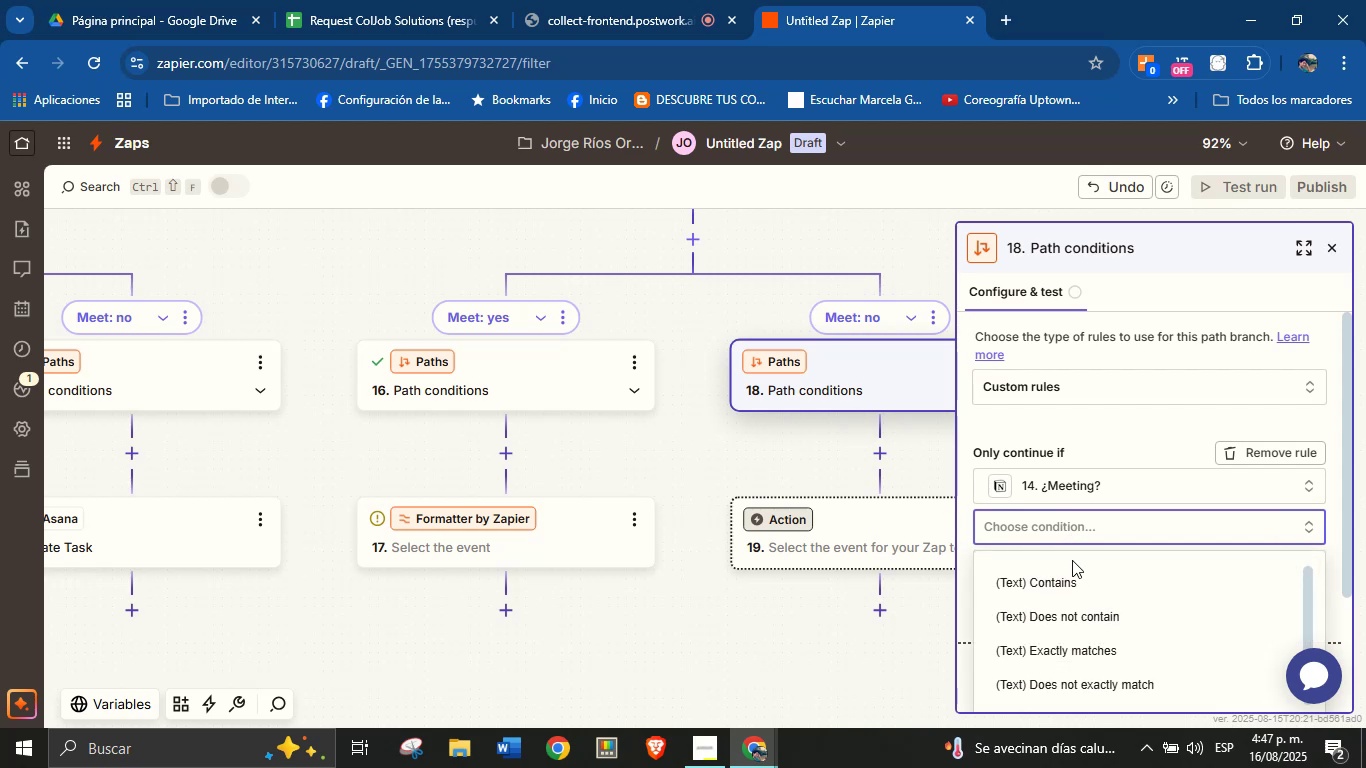 
scroll: coordinate [1088, 604], scroll_direction: down, amount: 8.0
 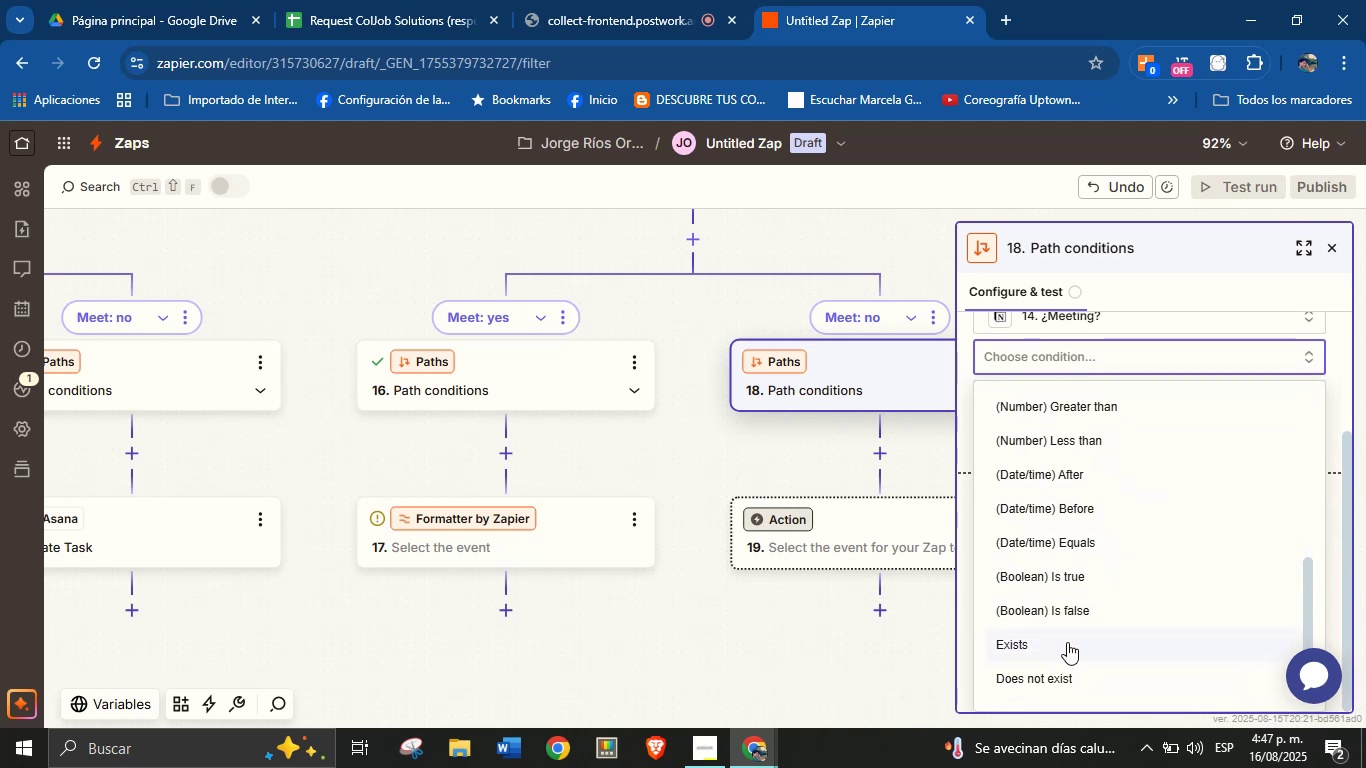 
left_click([1066, 643])
 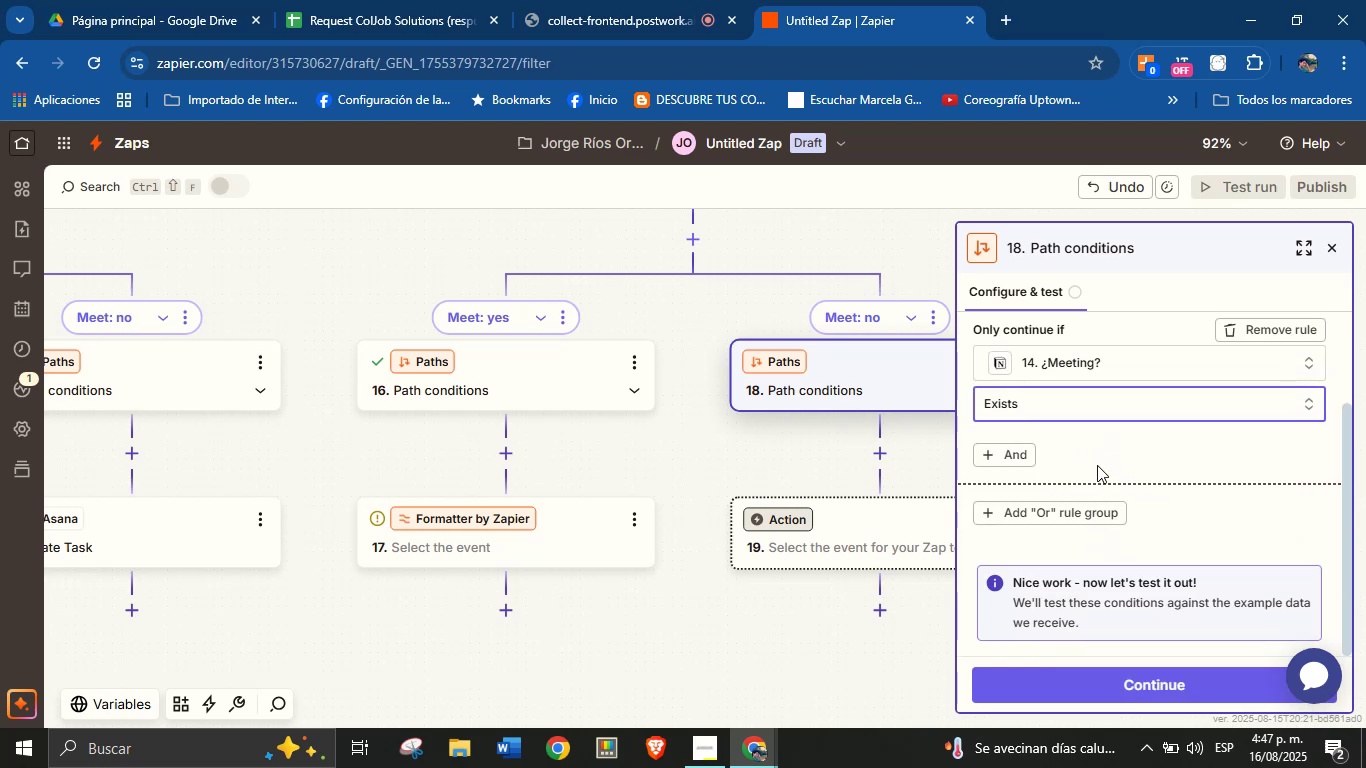 
left_click([1108, 401])
 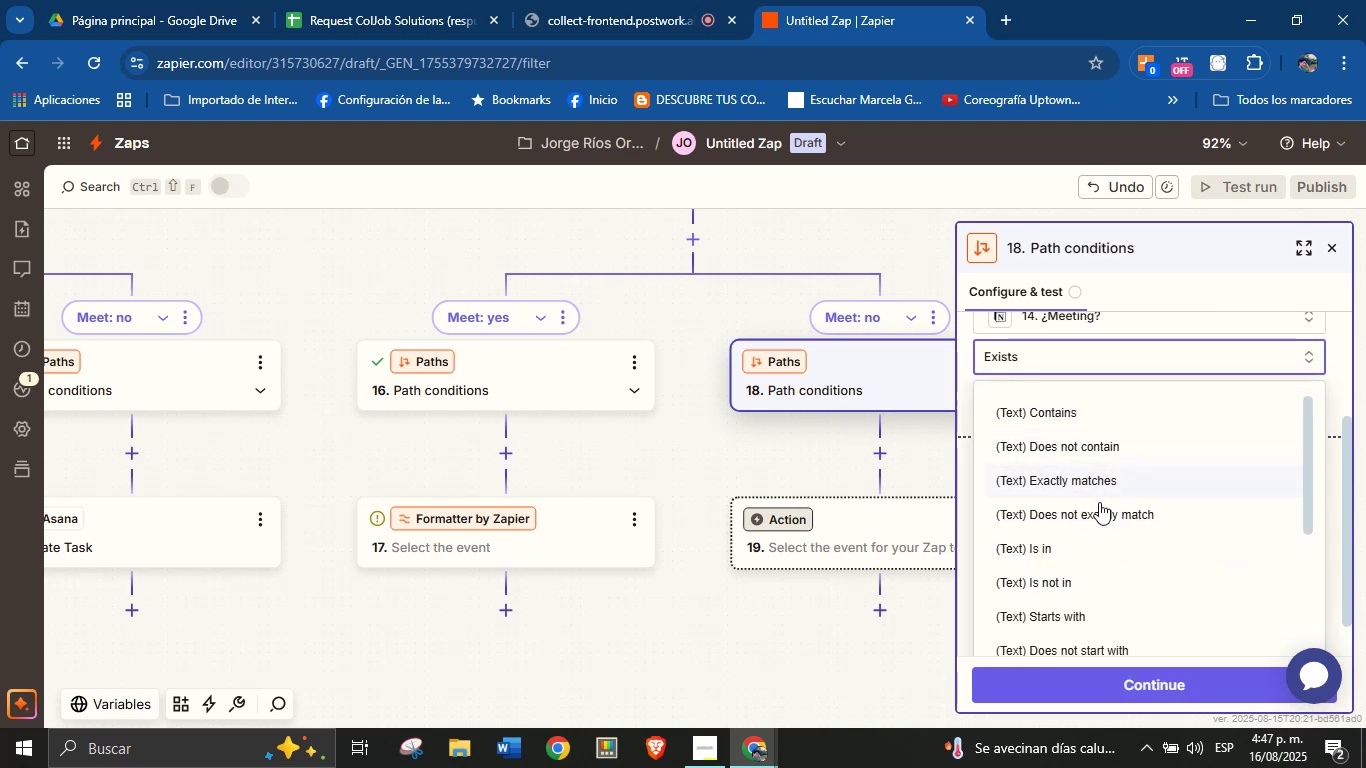 
scroll: coordinate [1092, 505], scroll_direction: down, amount: 12.0
 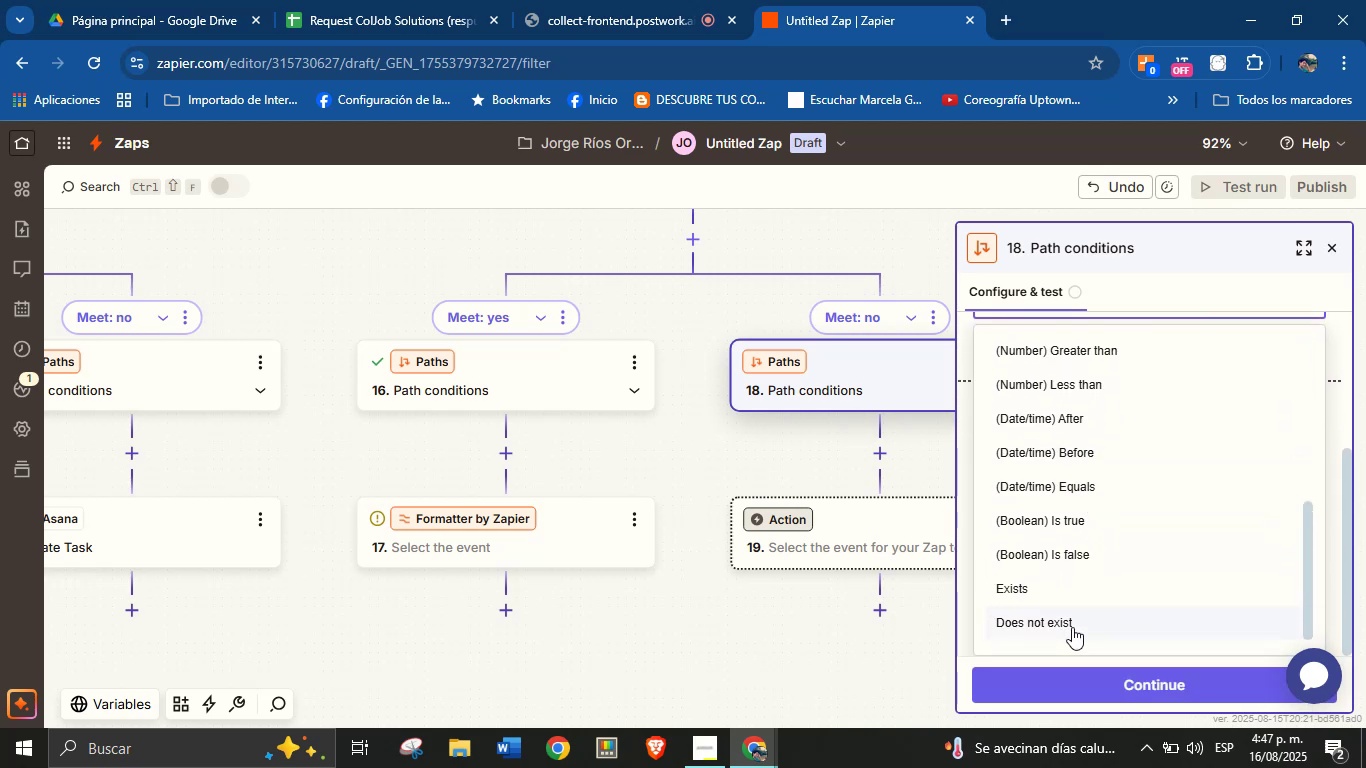 
left_click([1078, 617])
 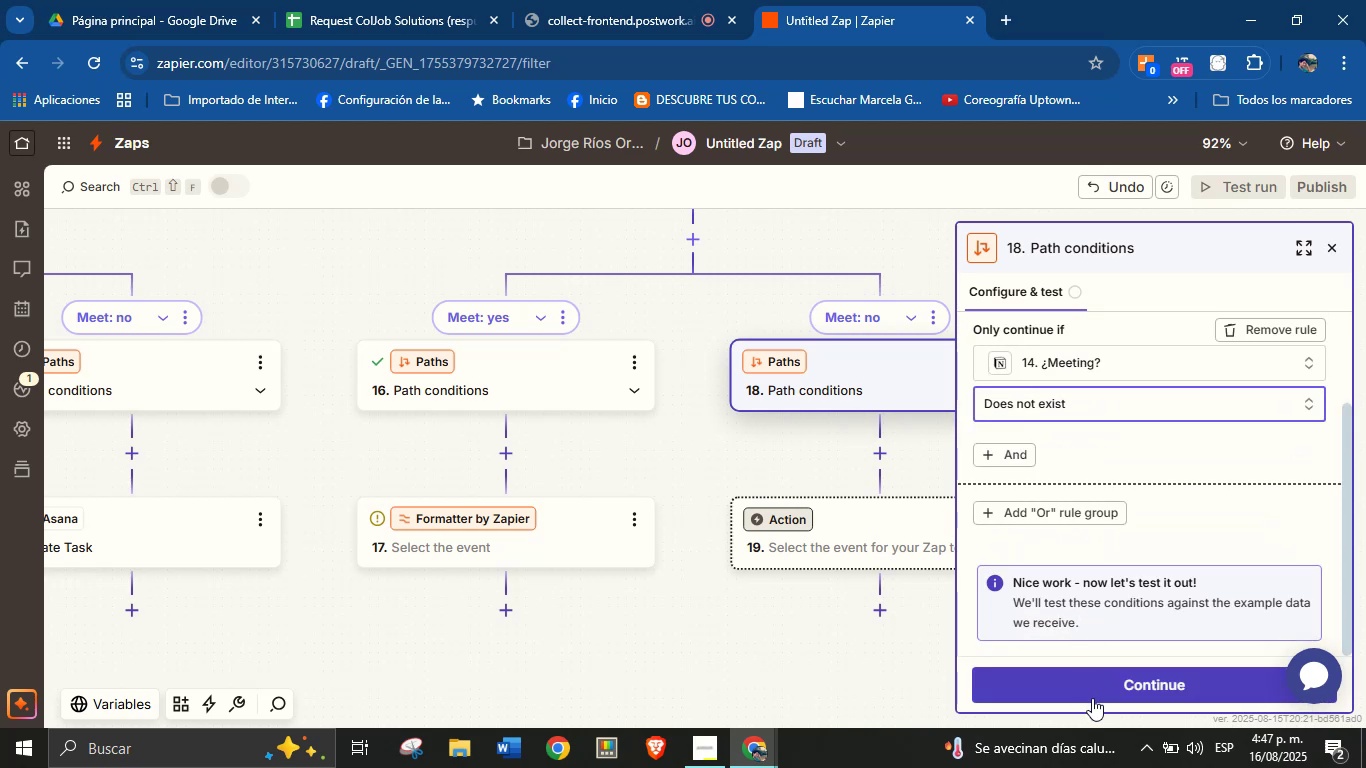 
left_click([1102, 682])
 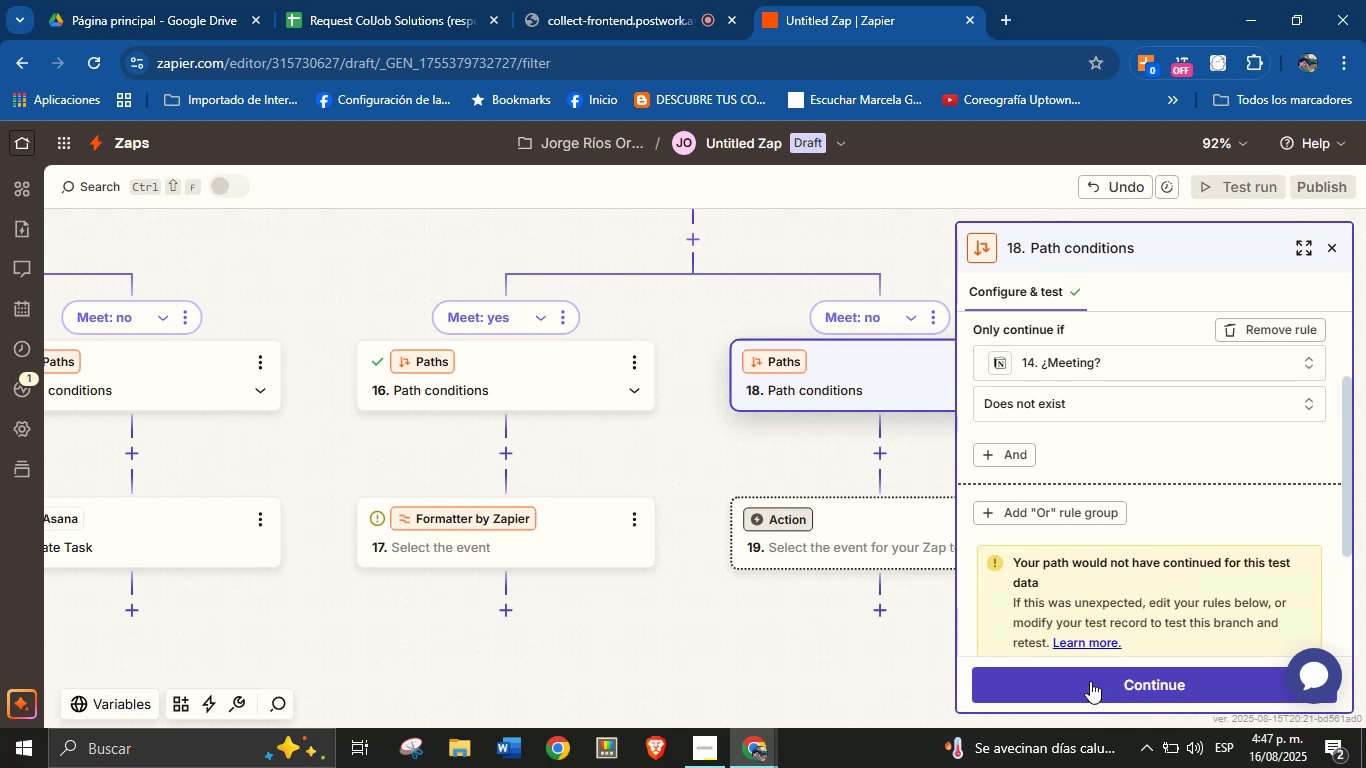 
wait(9.22)
 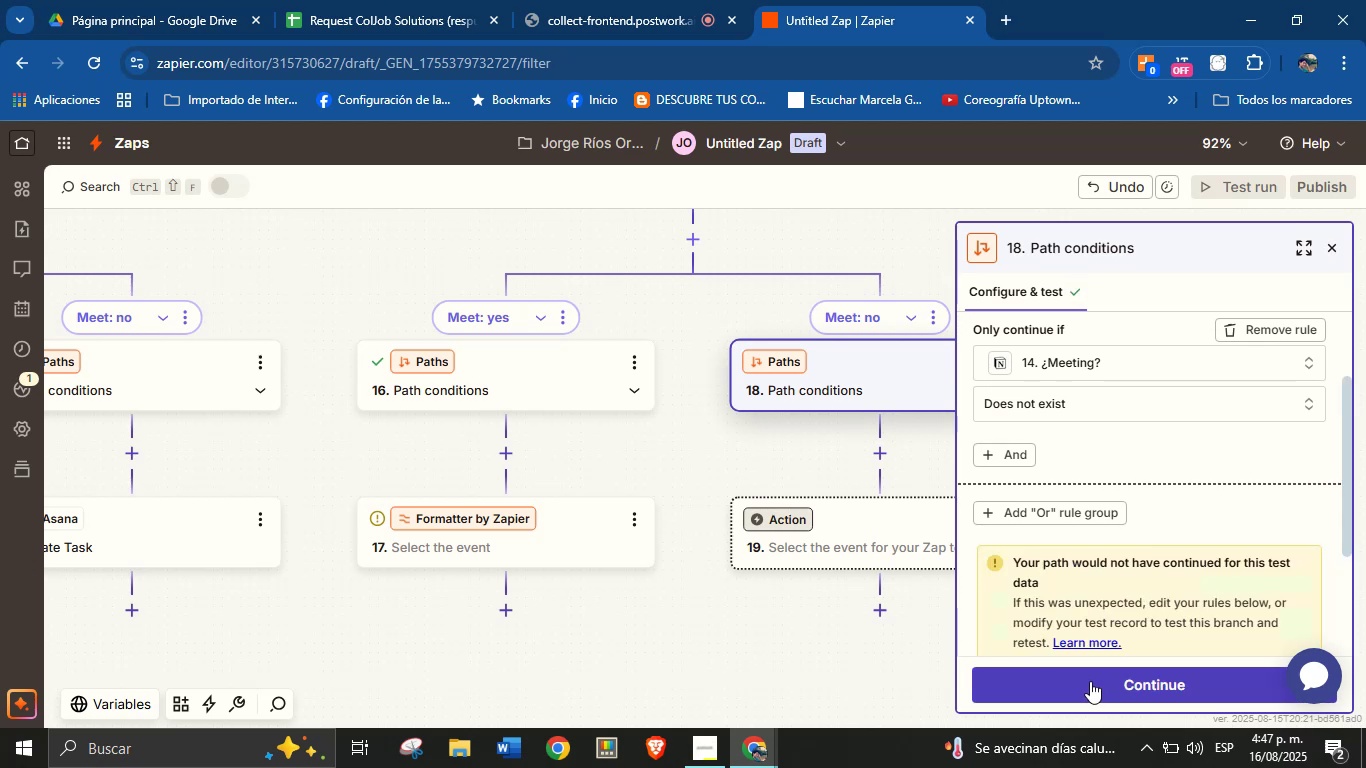 
left_click([1081, 676])
 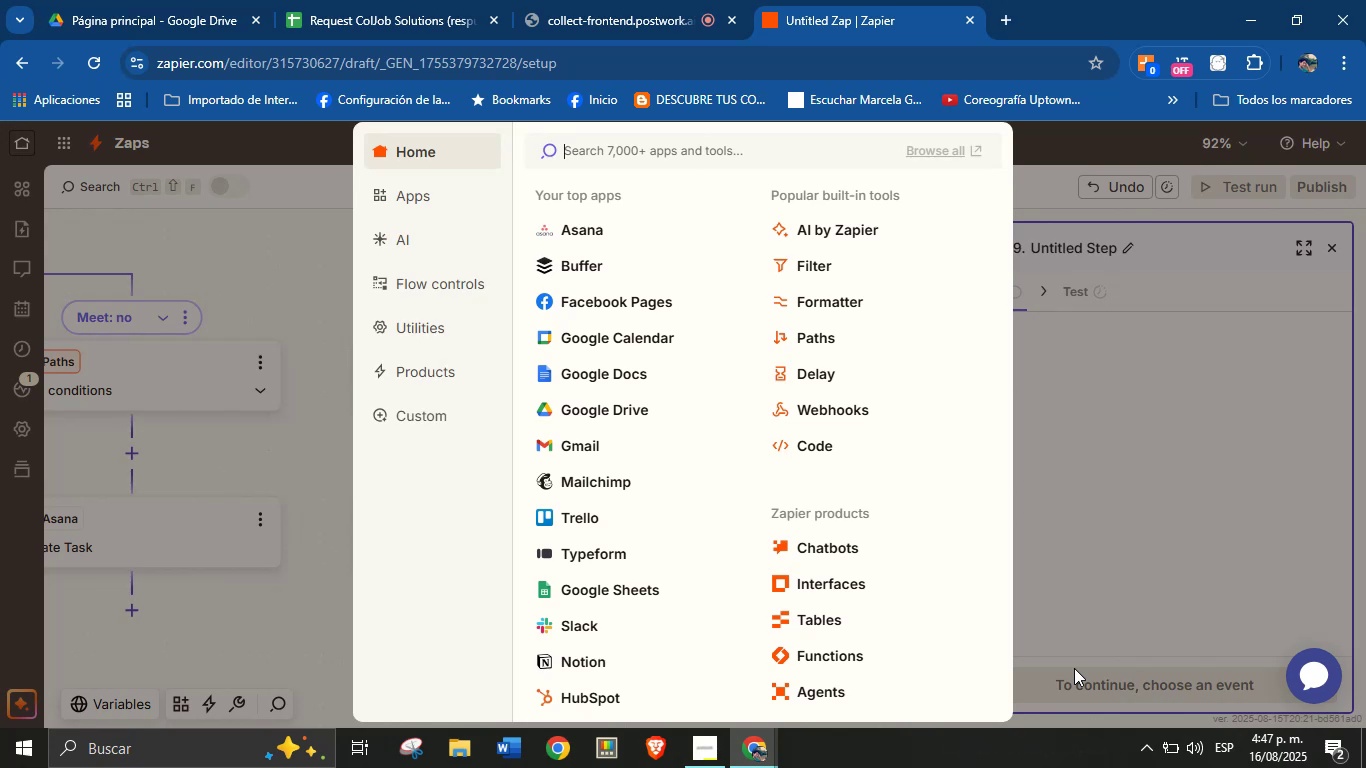 
wait(12.54)
 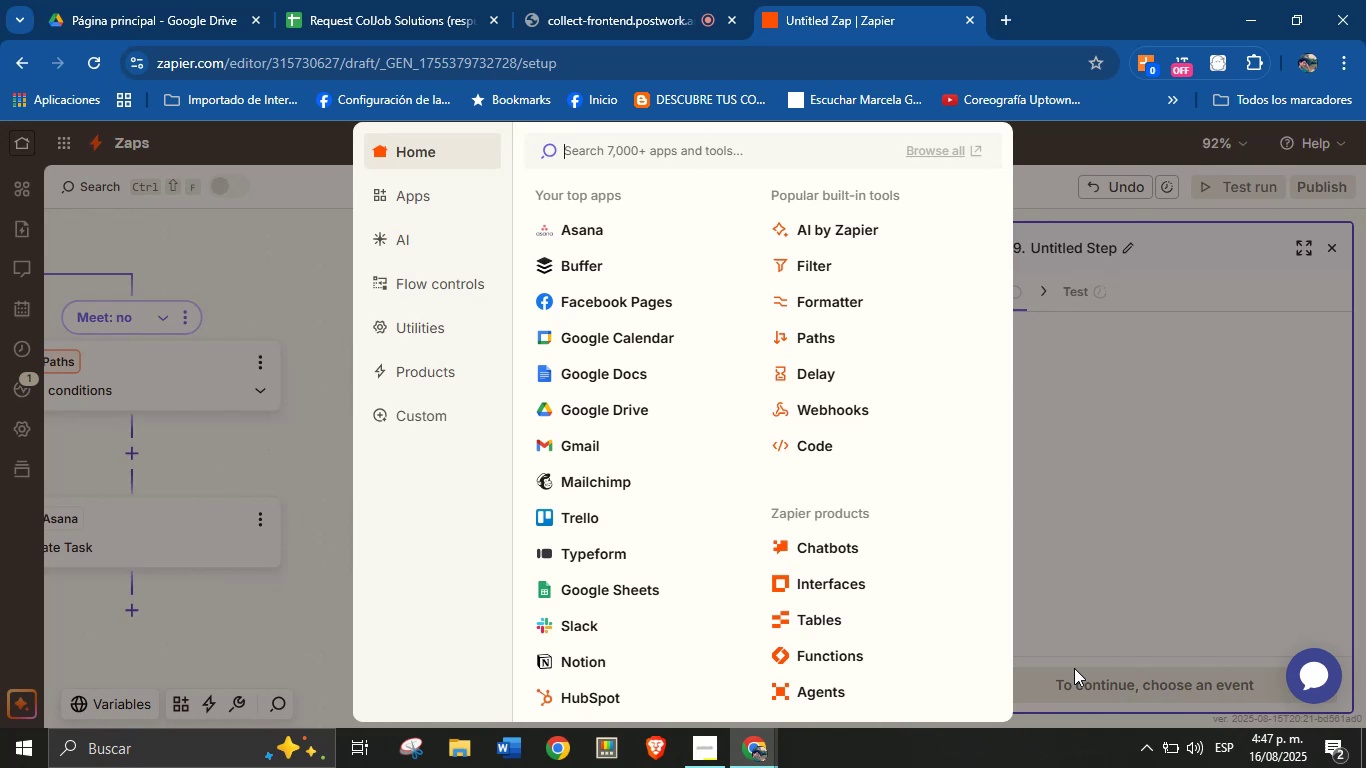 
left_click([1153, 489])
 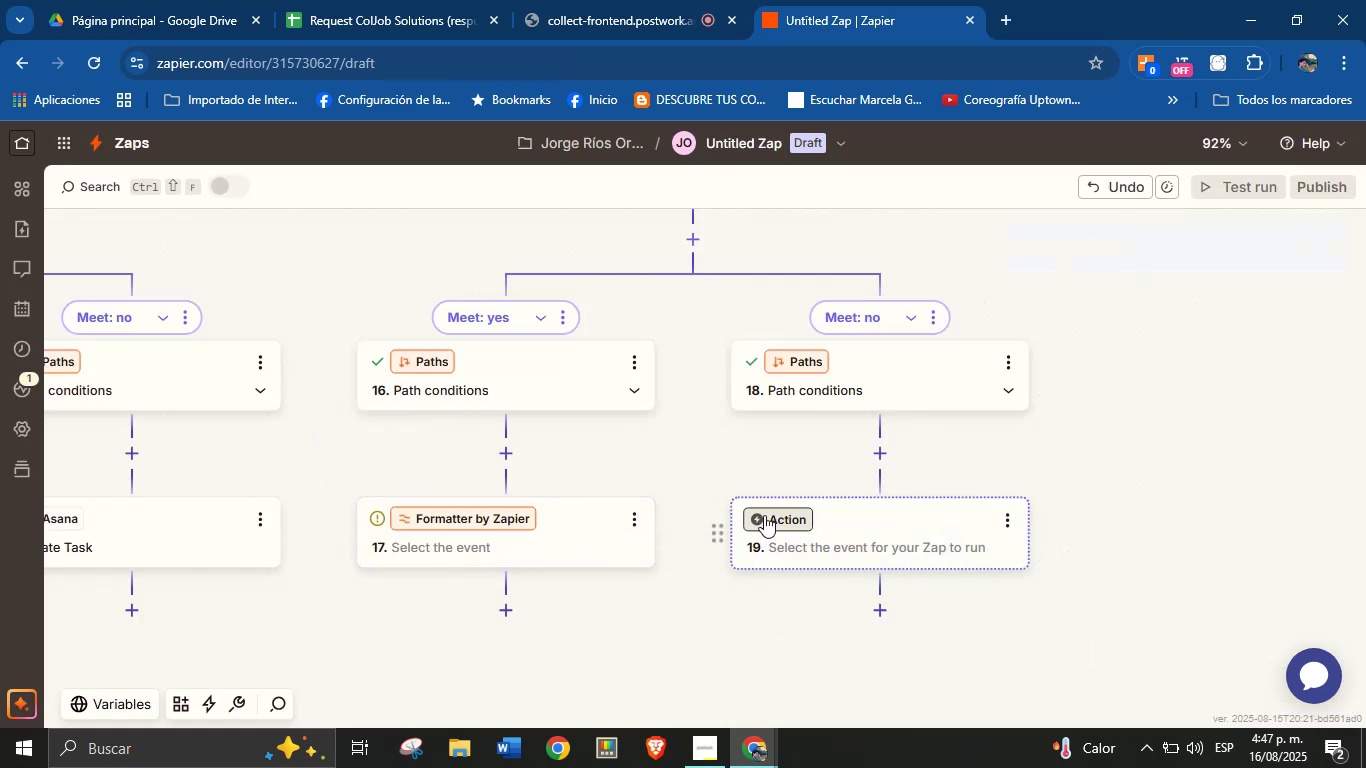 
left_click([568, 528])
 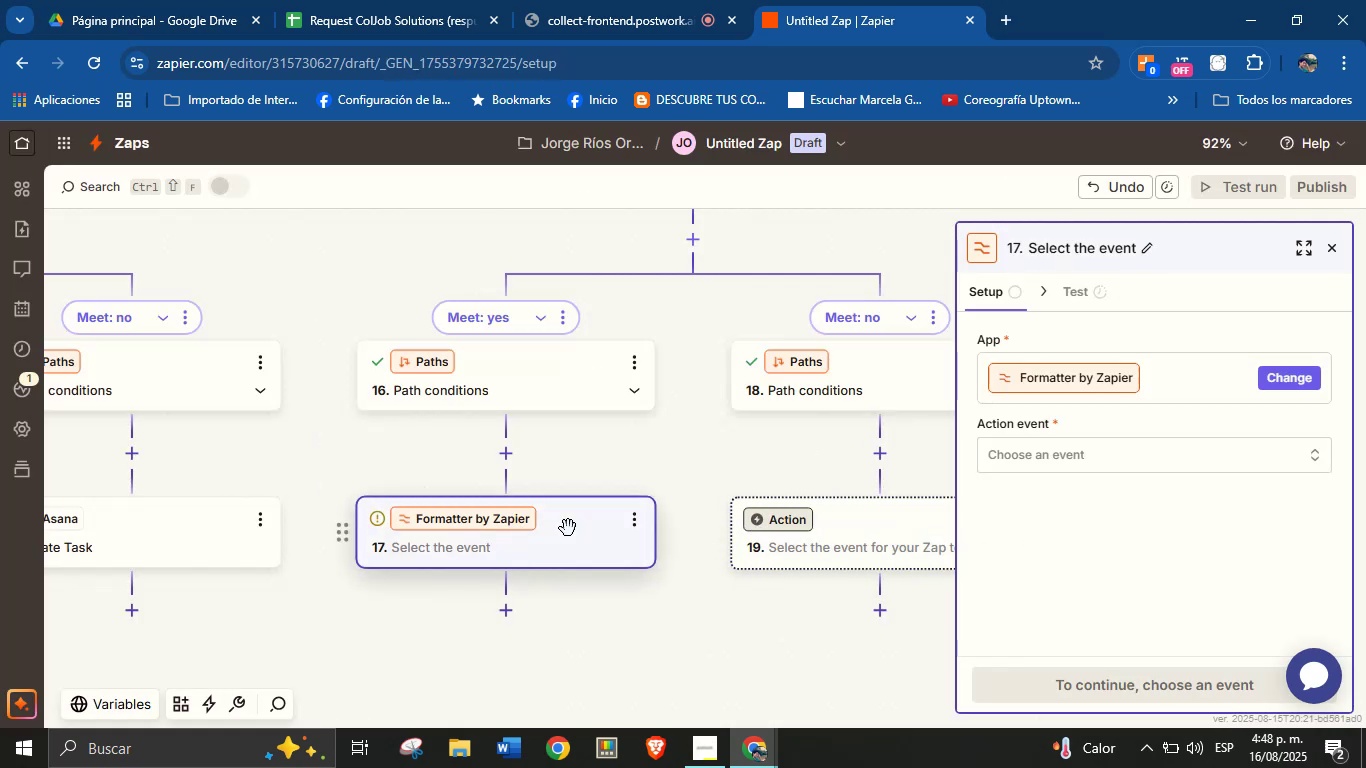 
wait(6.07)
 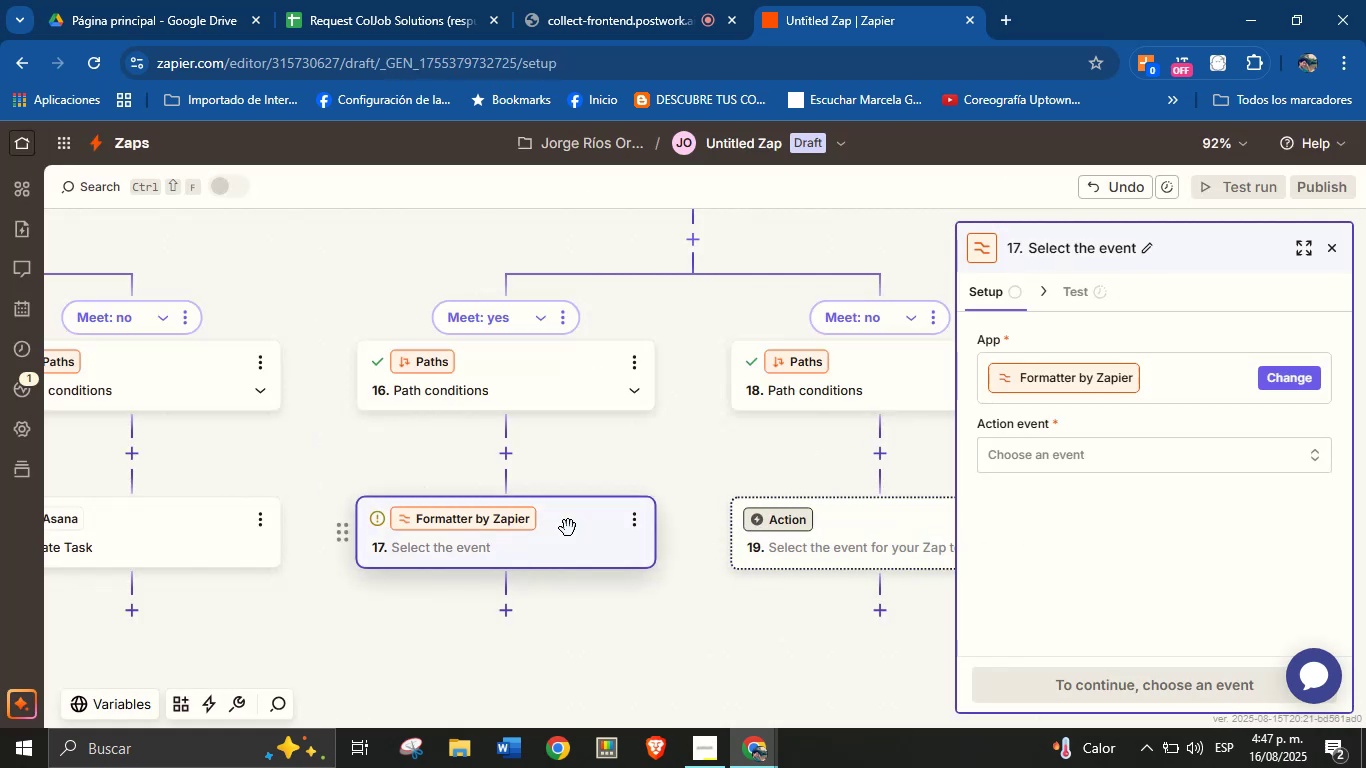 
left_click([1017, 466])
 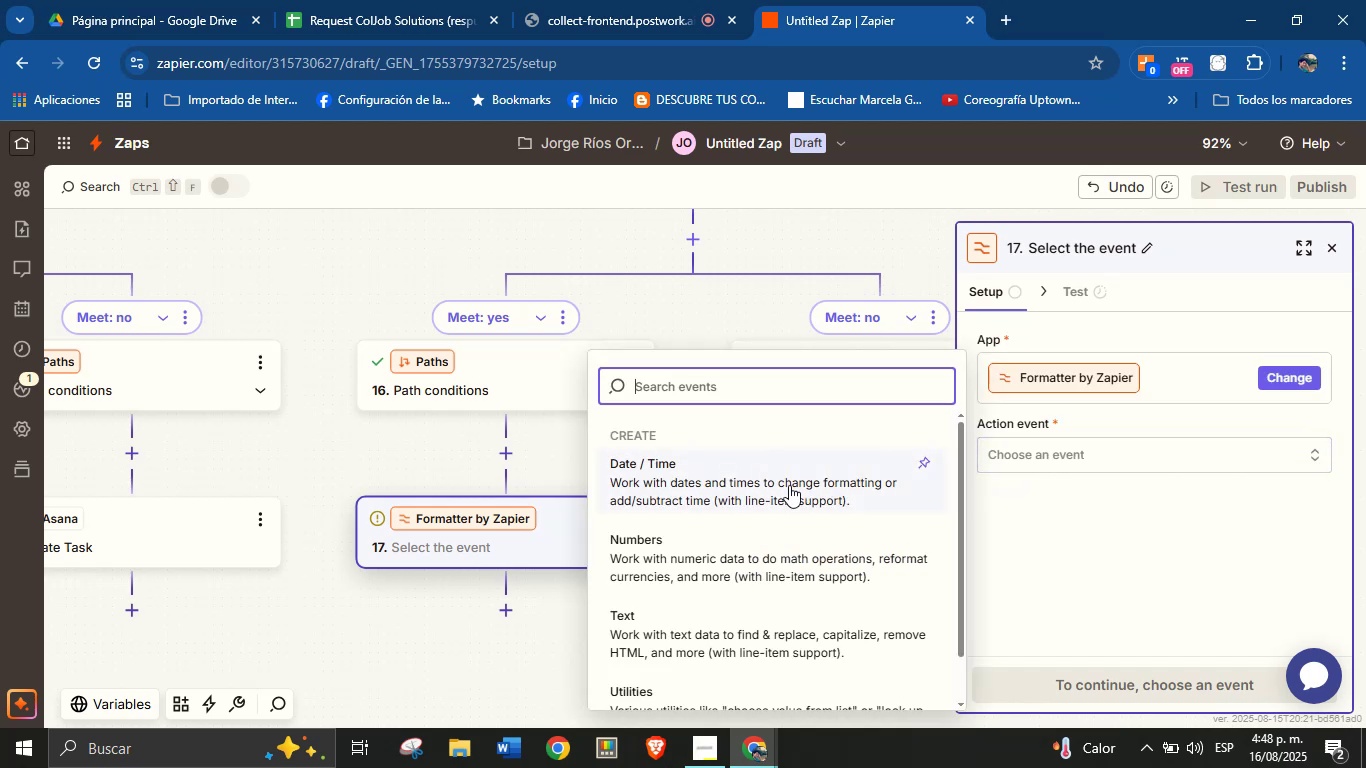 
left_click([743, 479])
 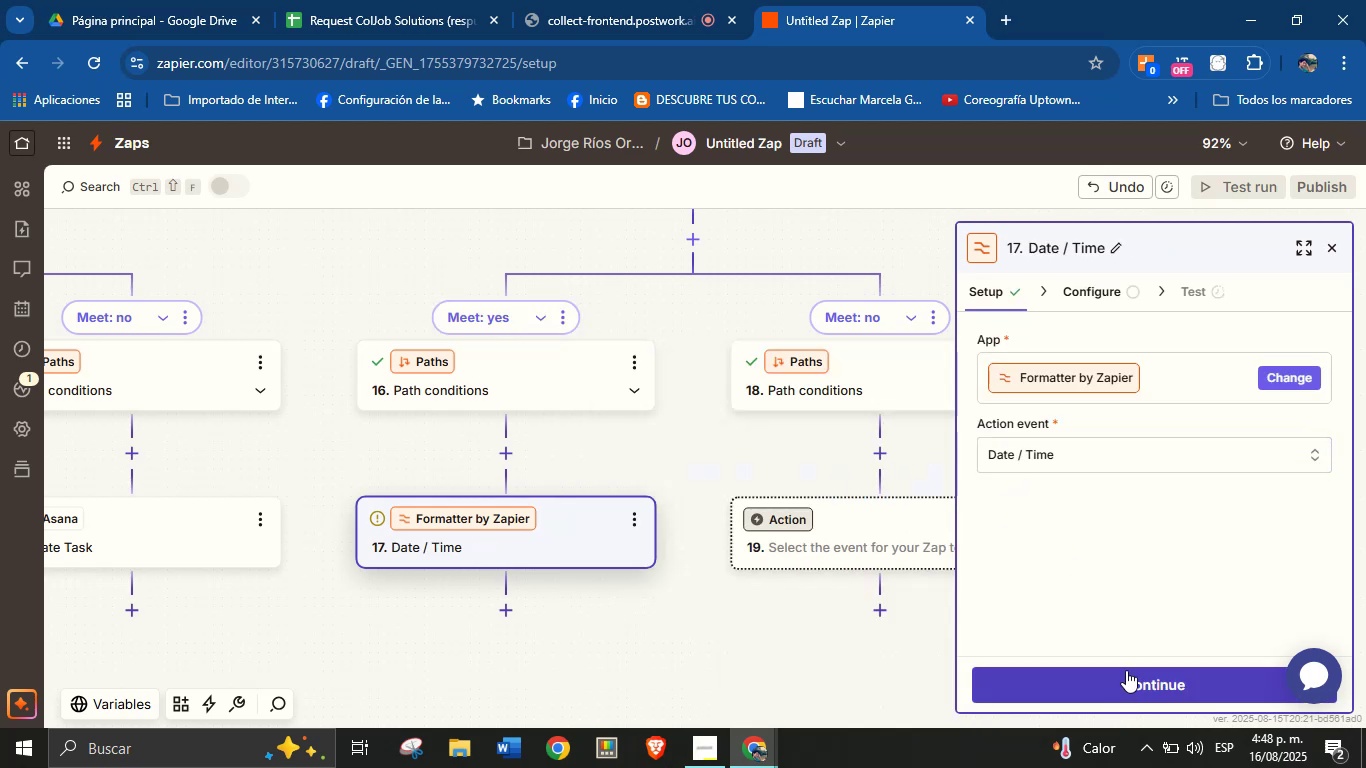 
left_click([1126, 670])
 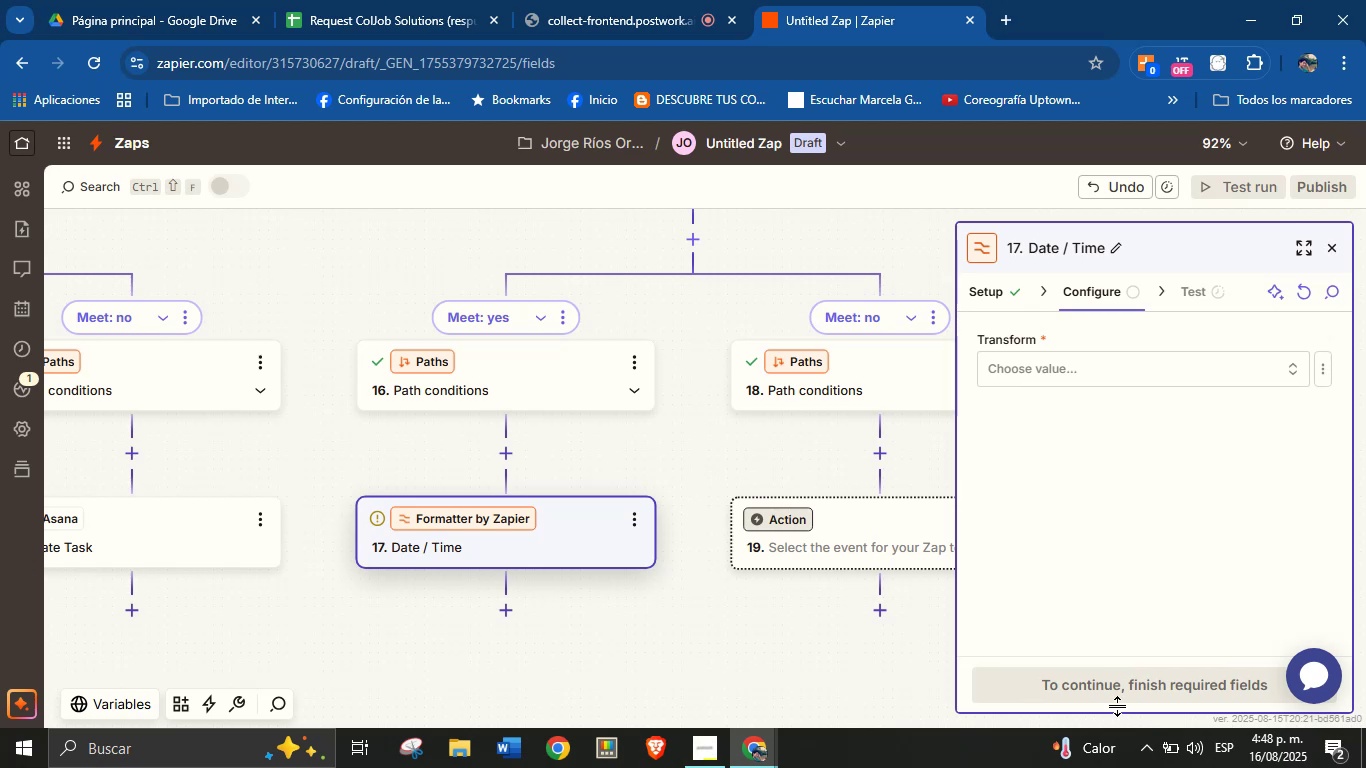 
wait(14.18)
 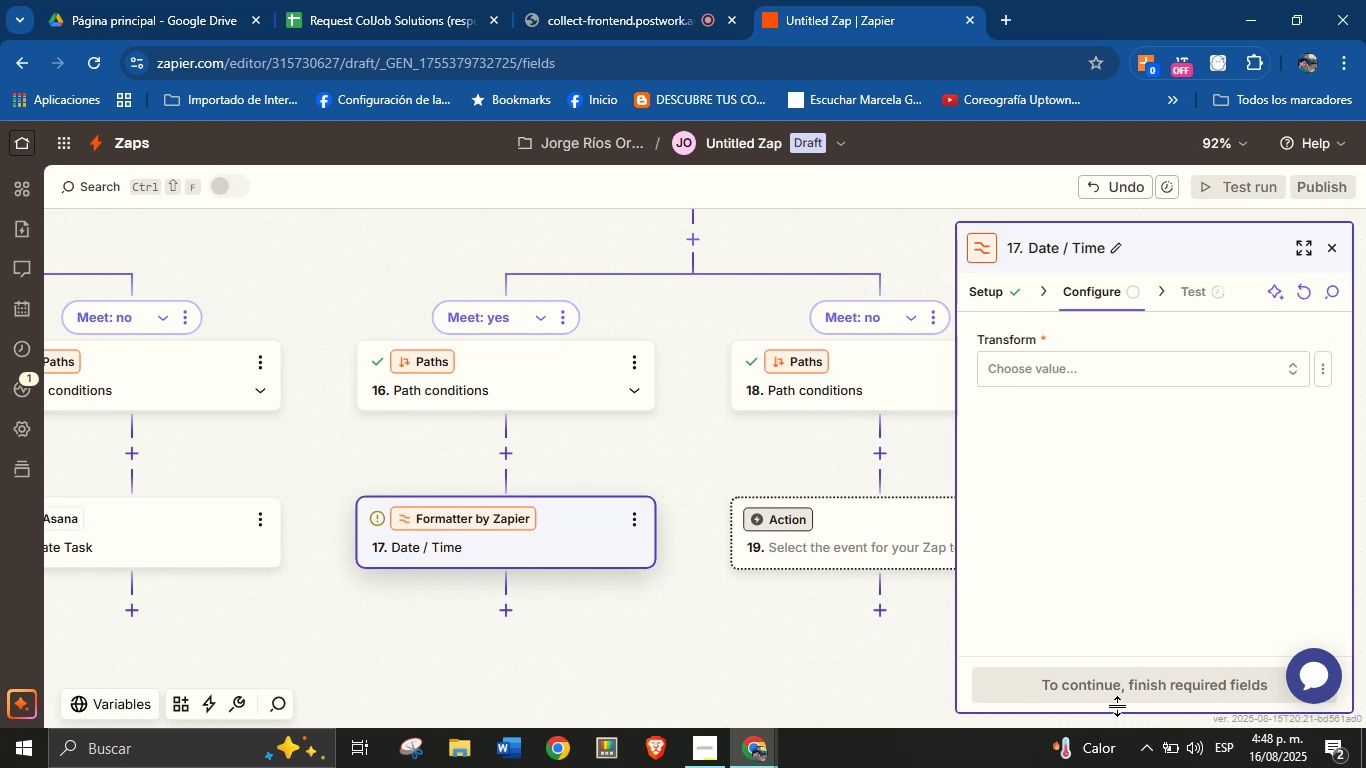 
left_click([1085, 374])
 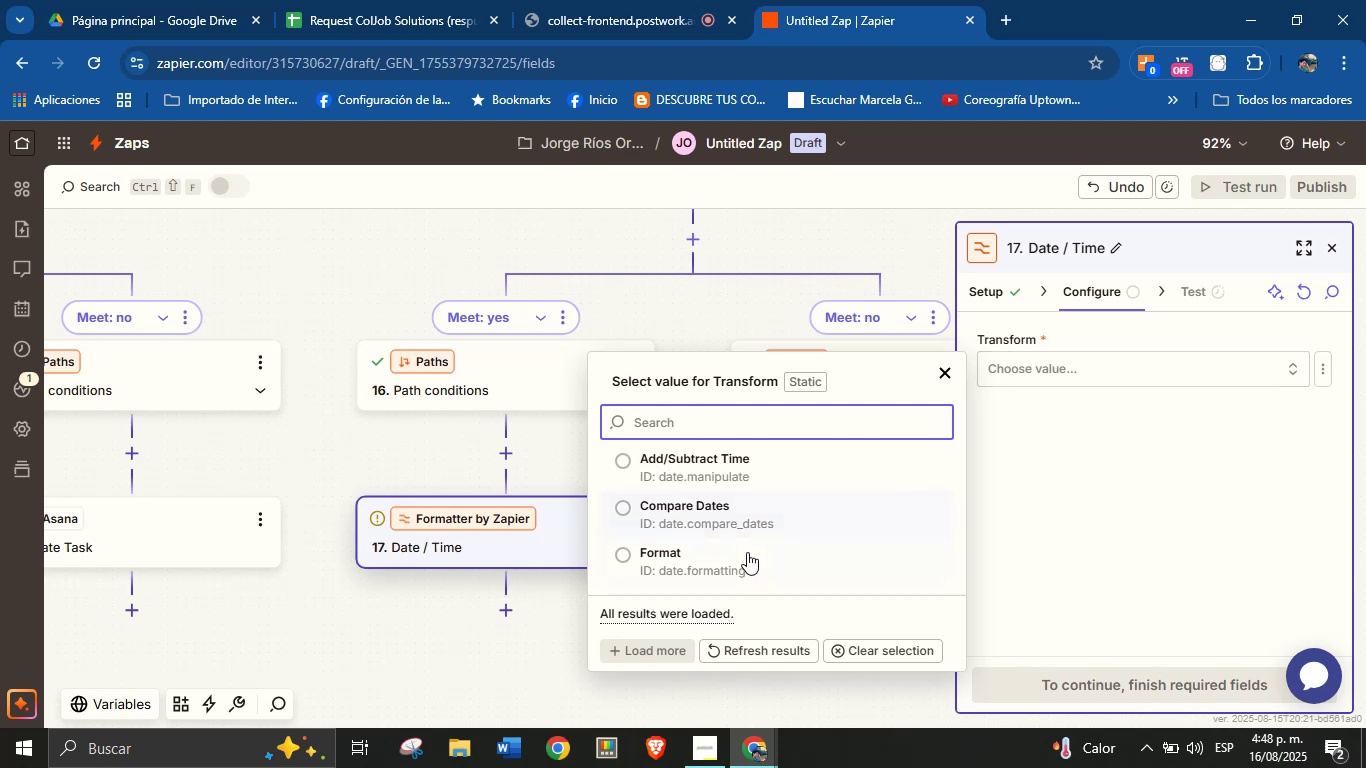 
left_click([733, 559])
 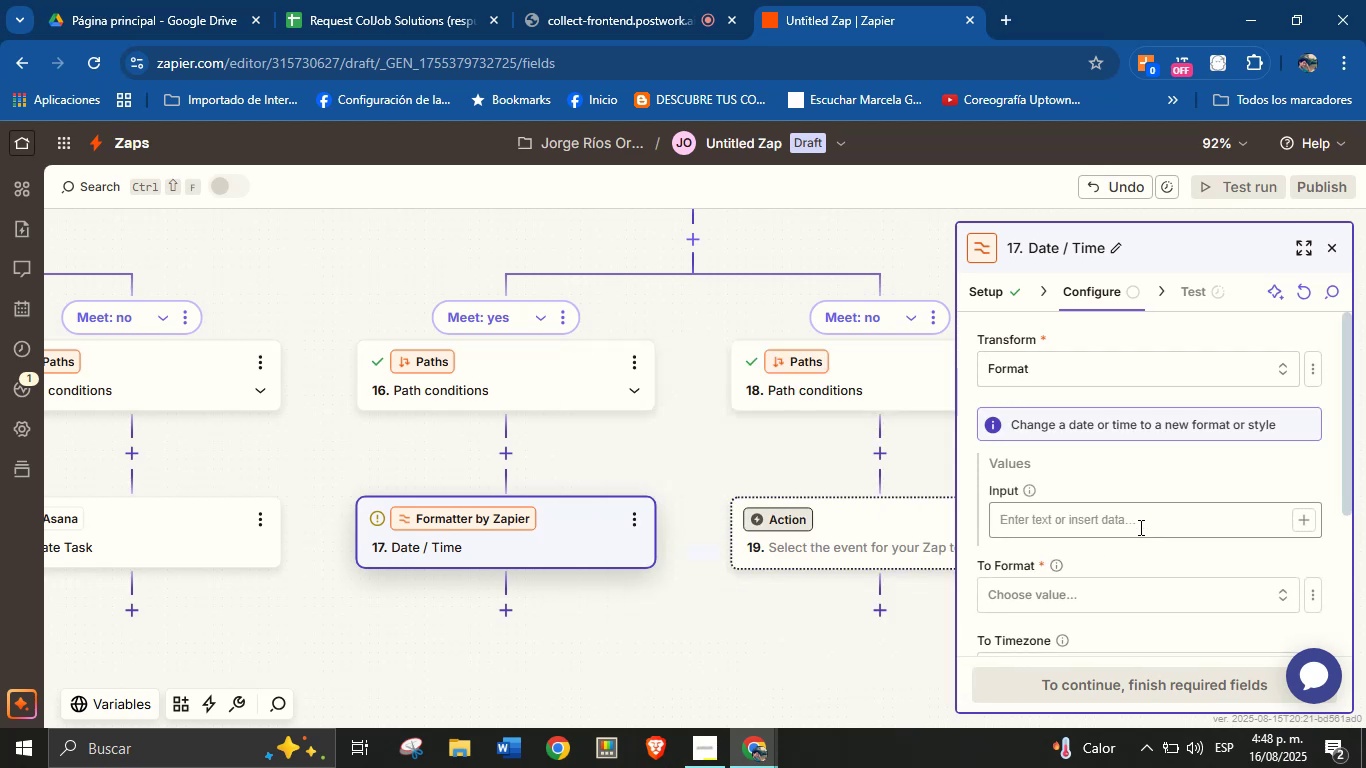 
left_click([1307, 511])
 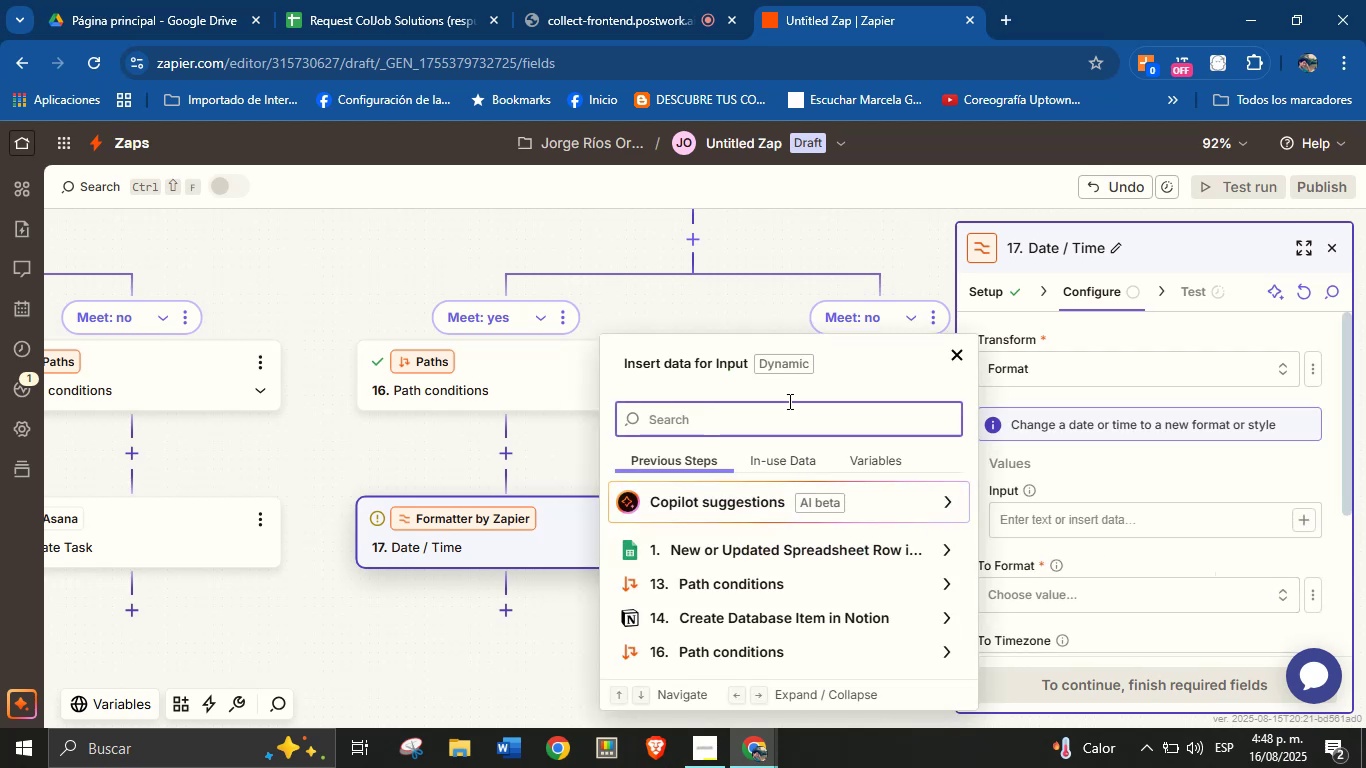 
type(meet)
 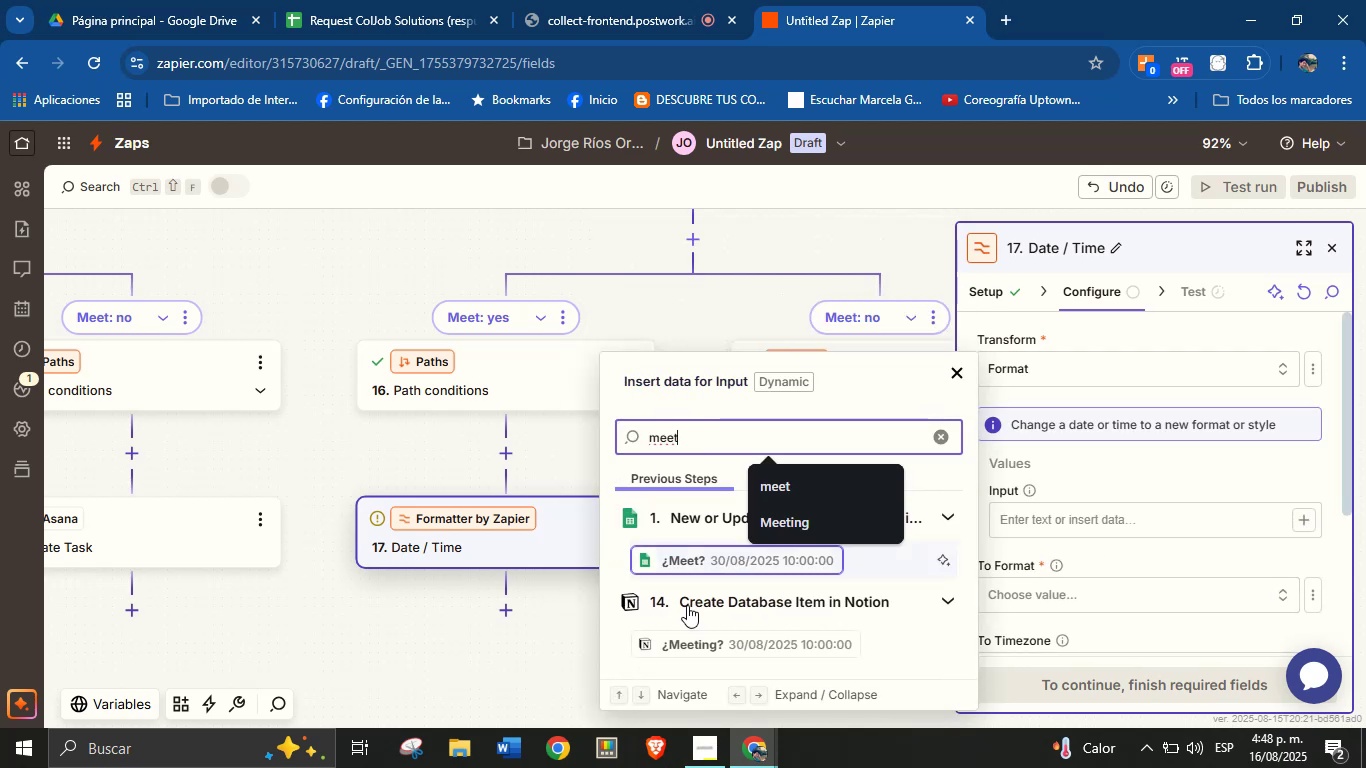 
left_click([701, 639])
 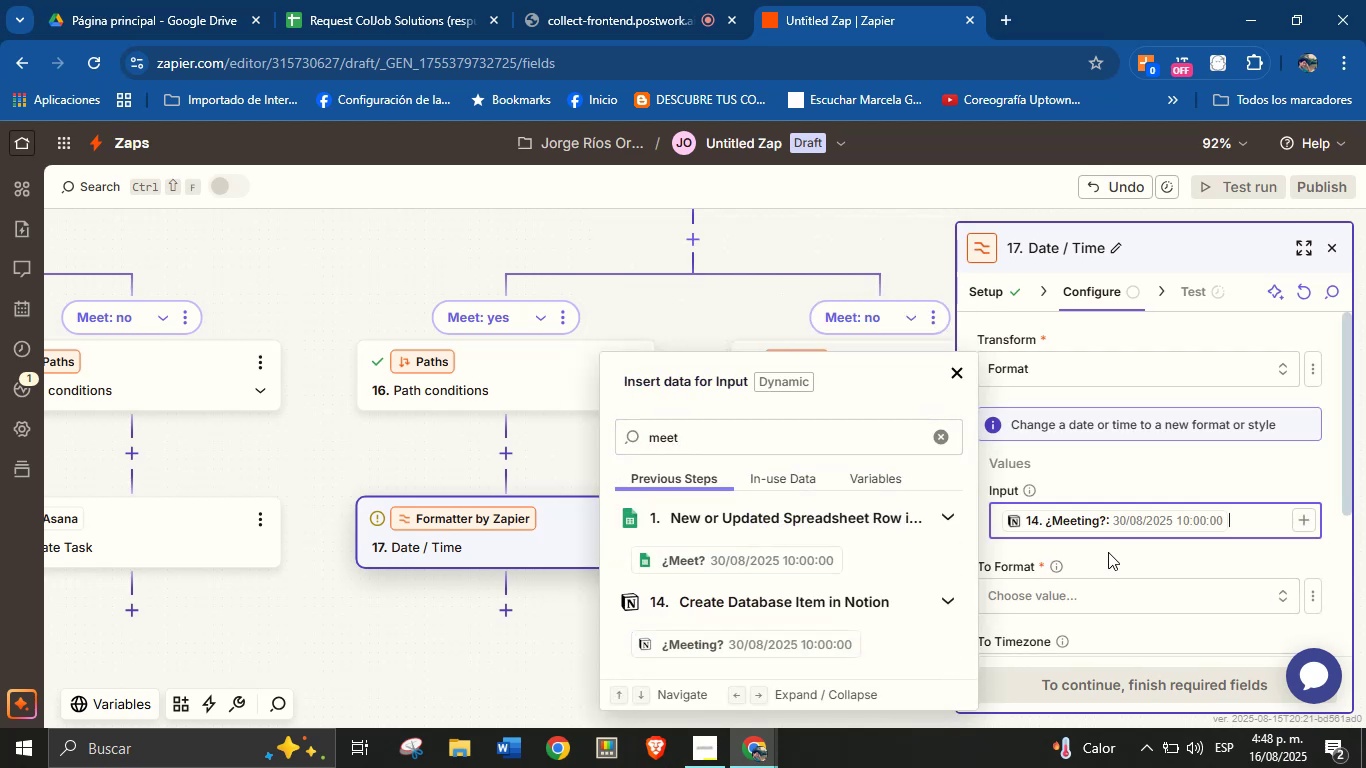 
scroll: coordinate [1147, 571], scroll_direction: up, amount: 1.0
 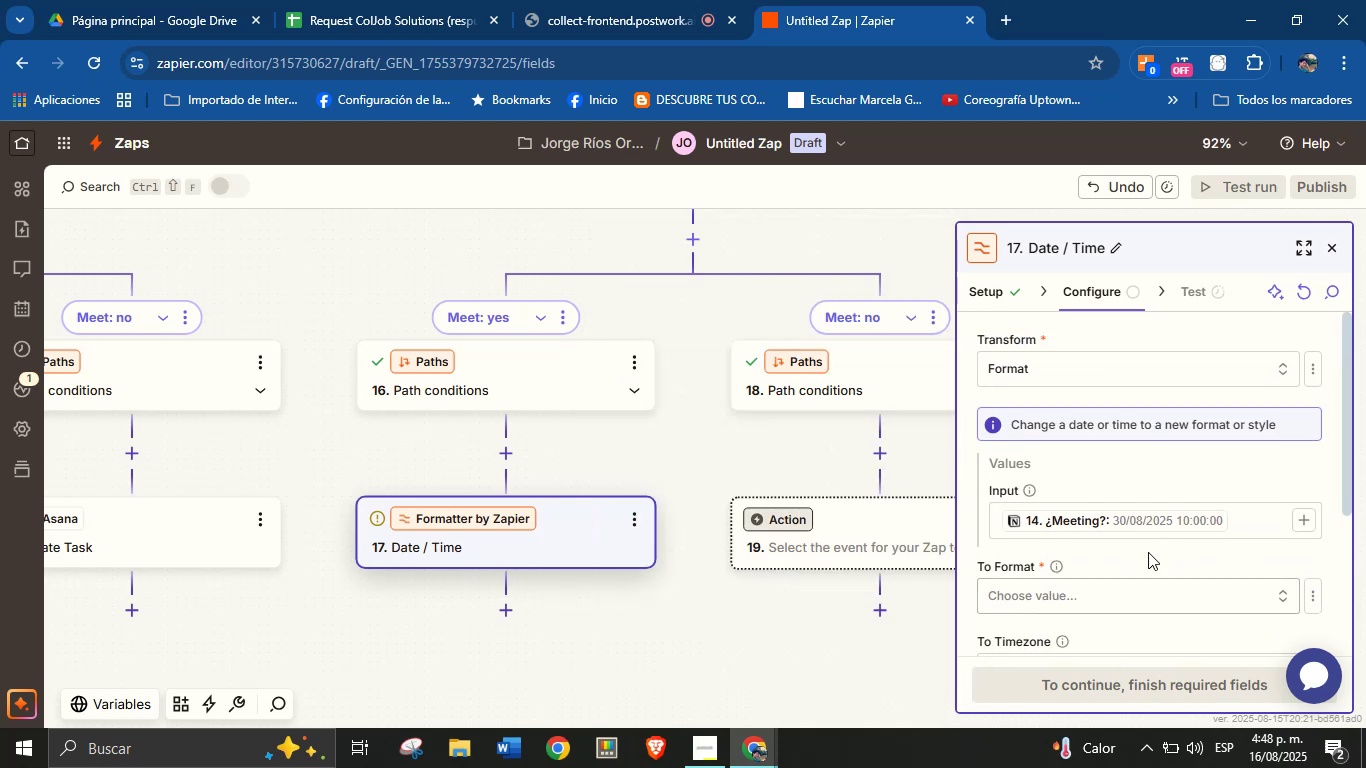 
left_click([1136, 571])
 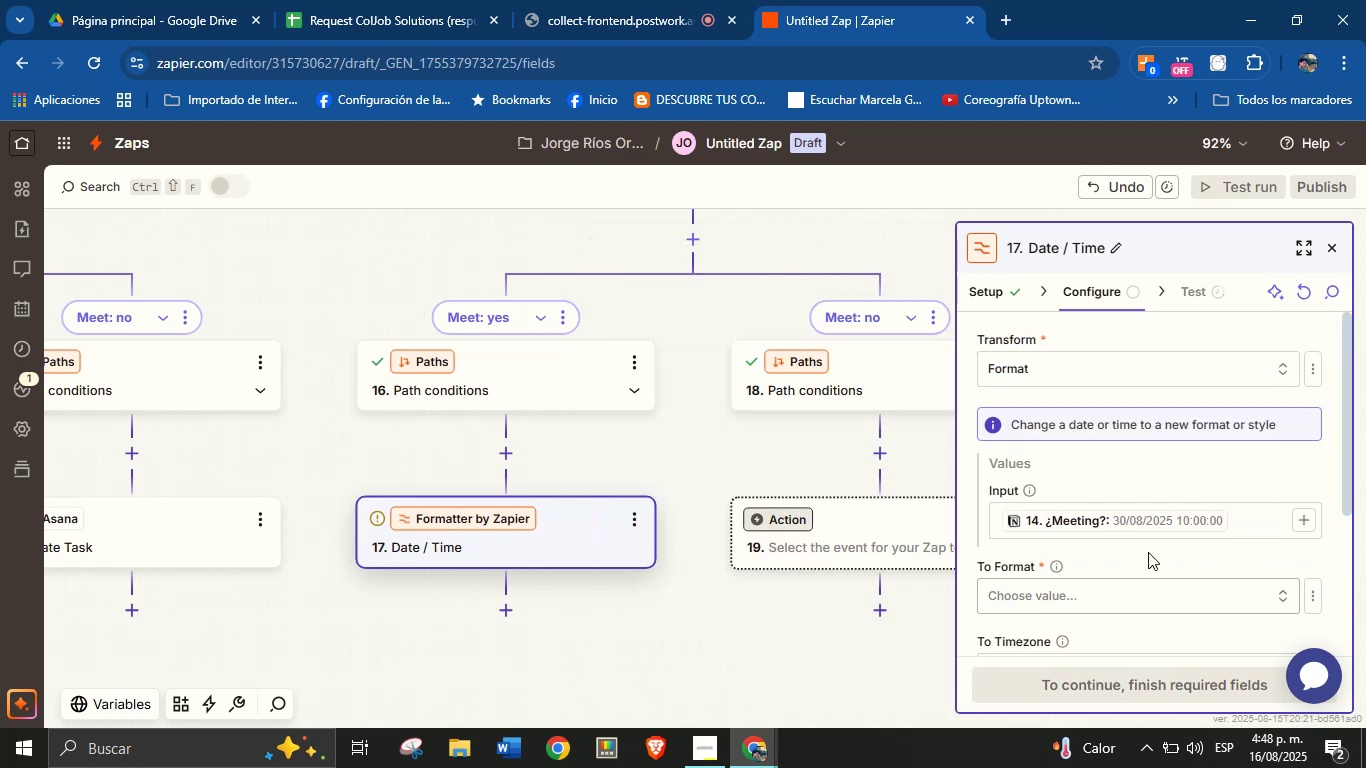 
scroll: coordinate [1115, 596], scroll_direction: down, amount: 2.0
 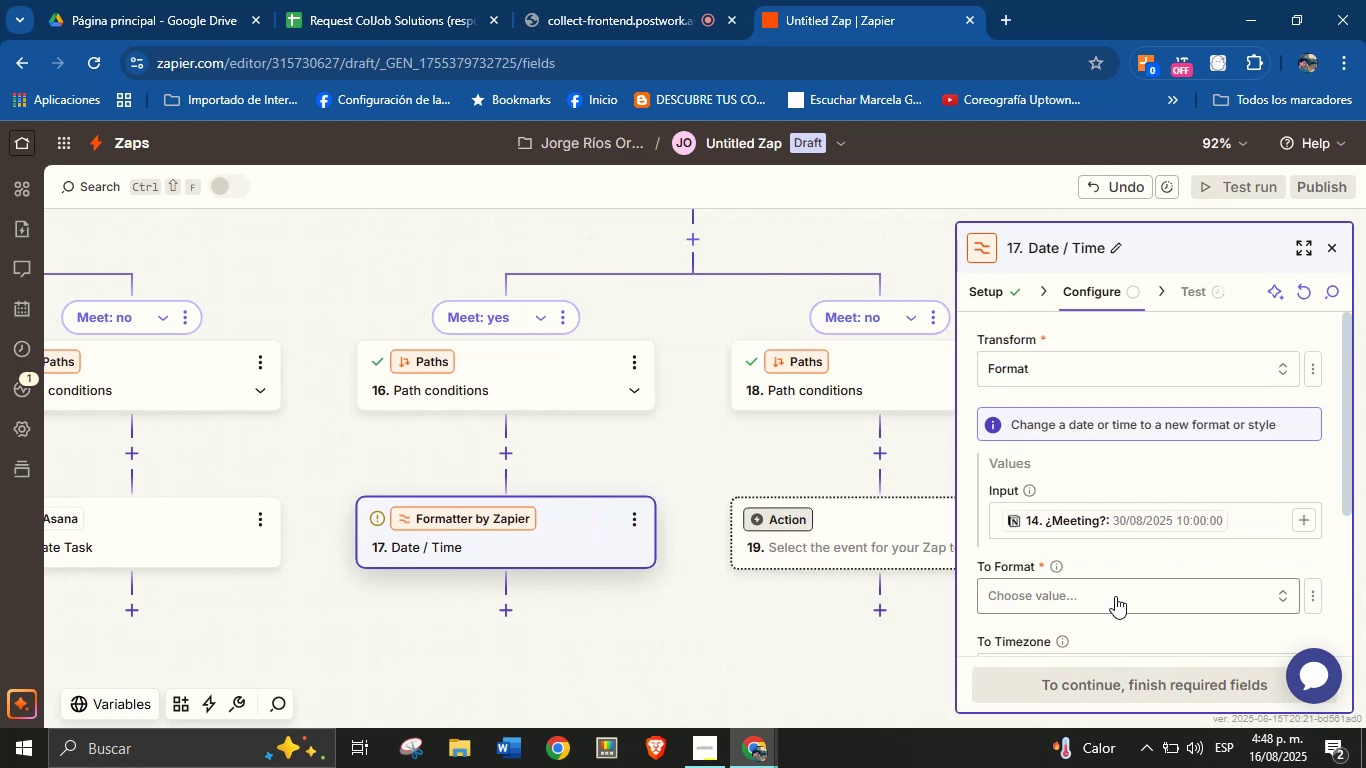 
left_click([1115, 596])
 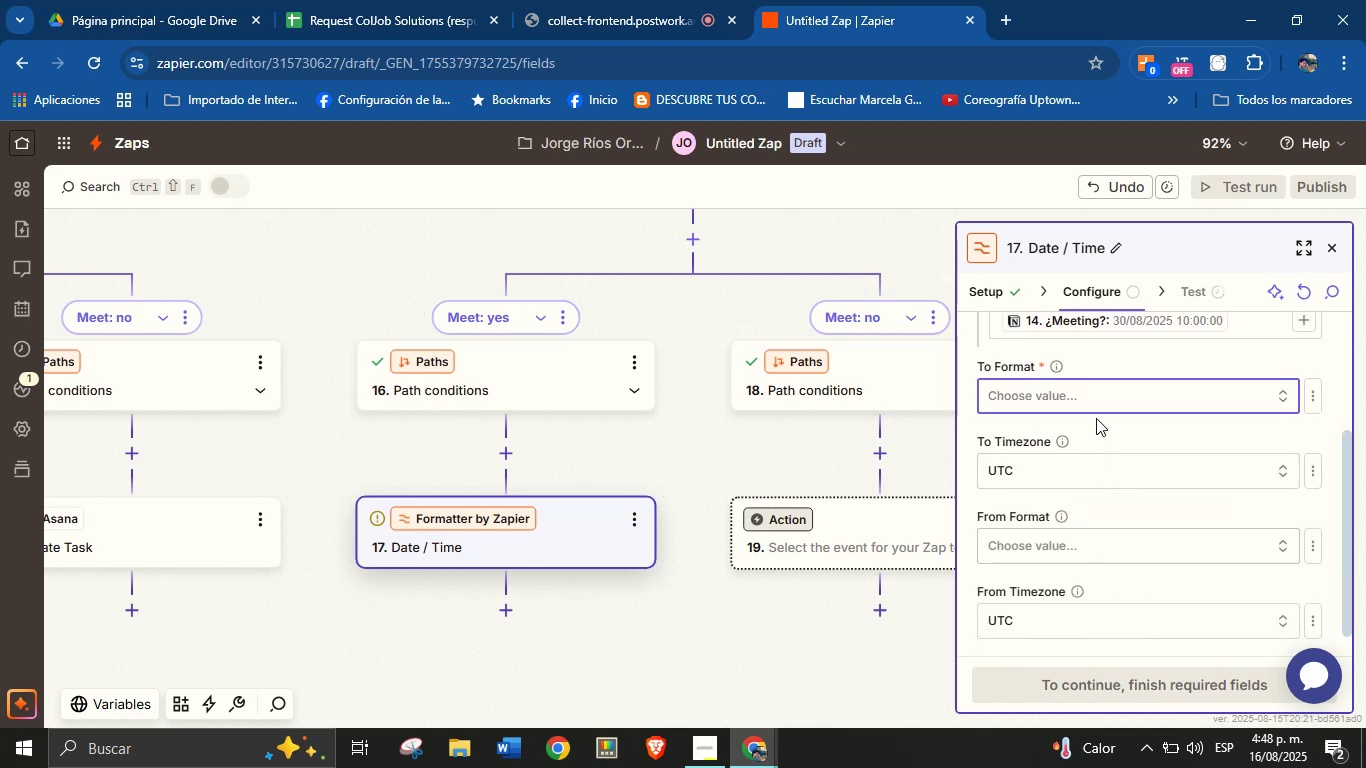 
left_click([1086, 389])
 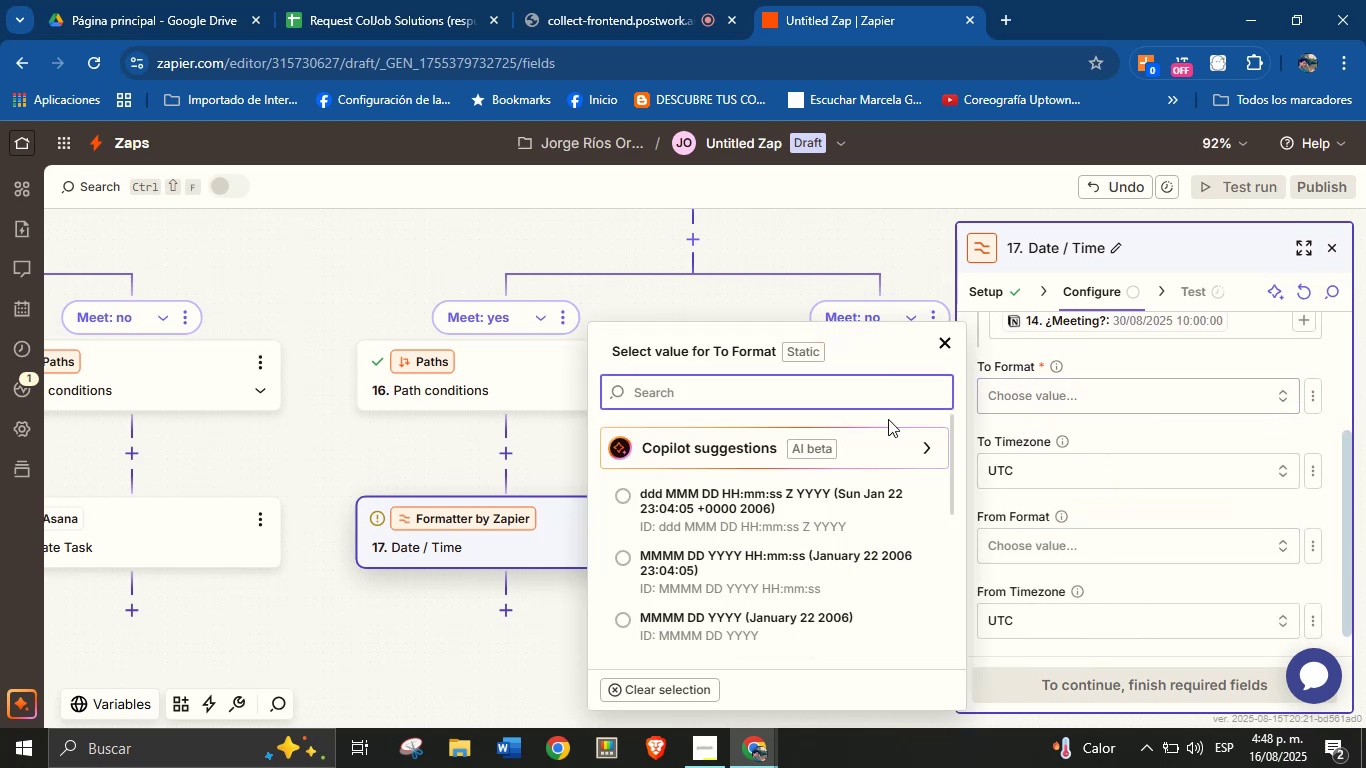 
scroll: coordinate [866, 570], scroll_direction: down, amount: 1.0
 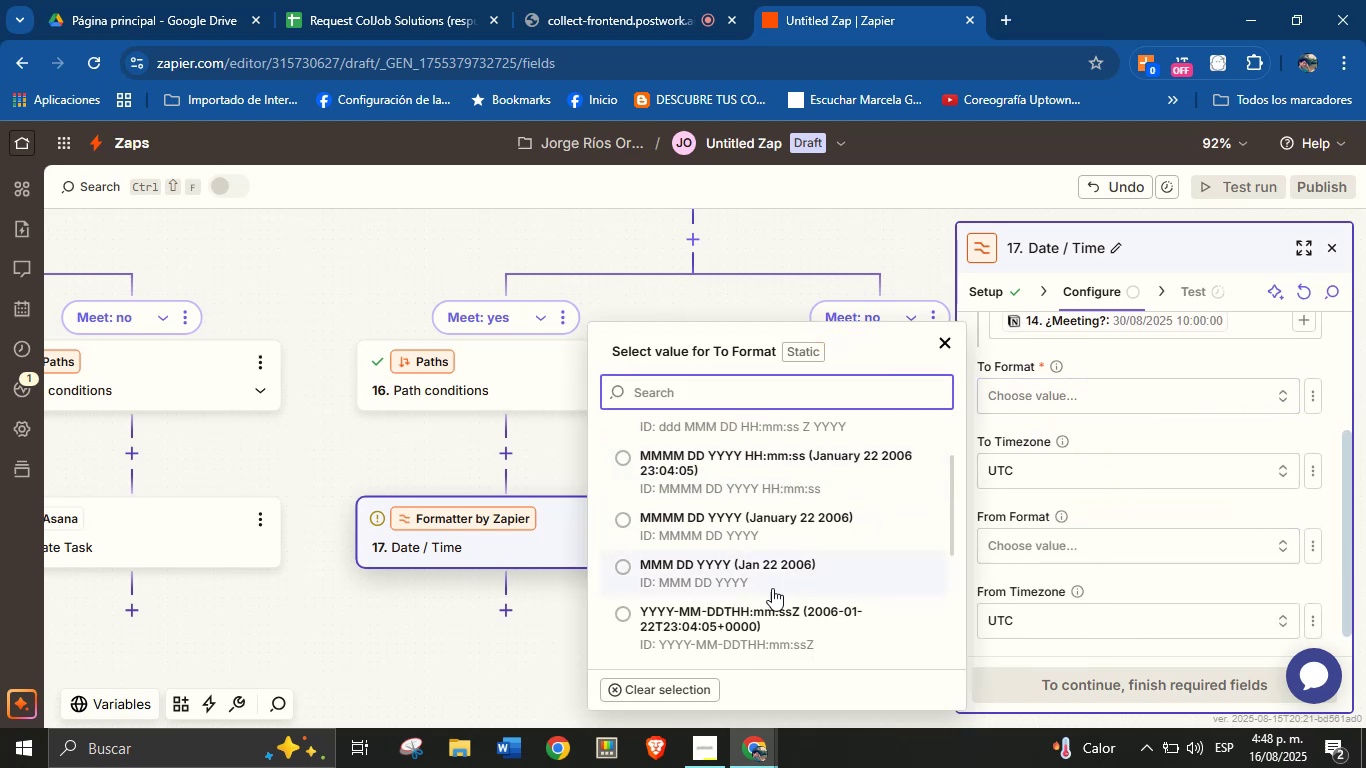 
left_click([764, 617])
 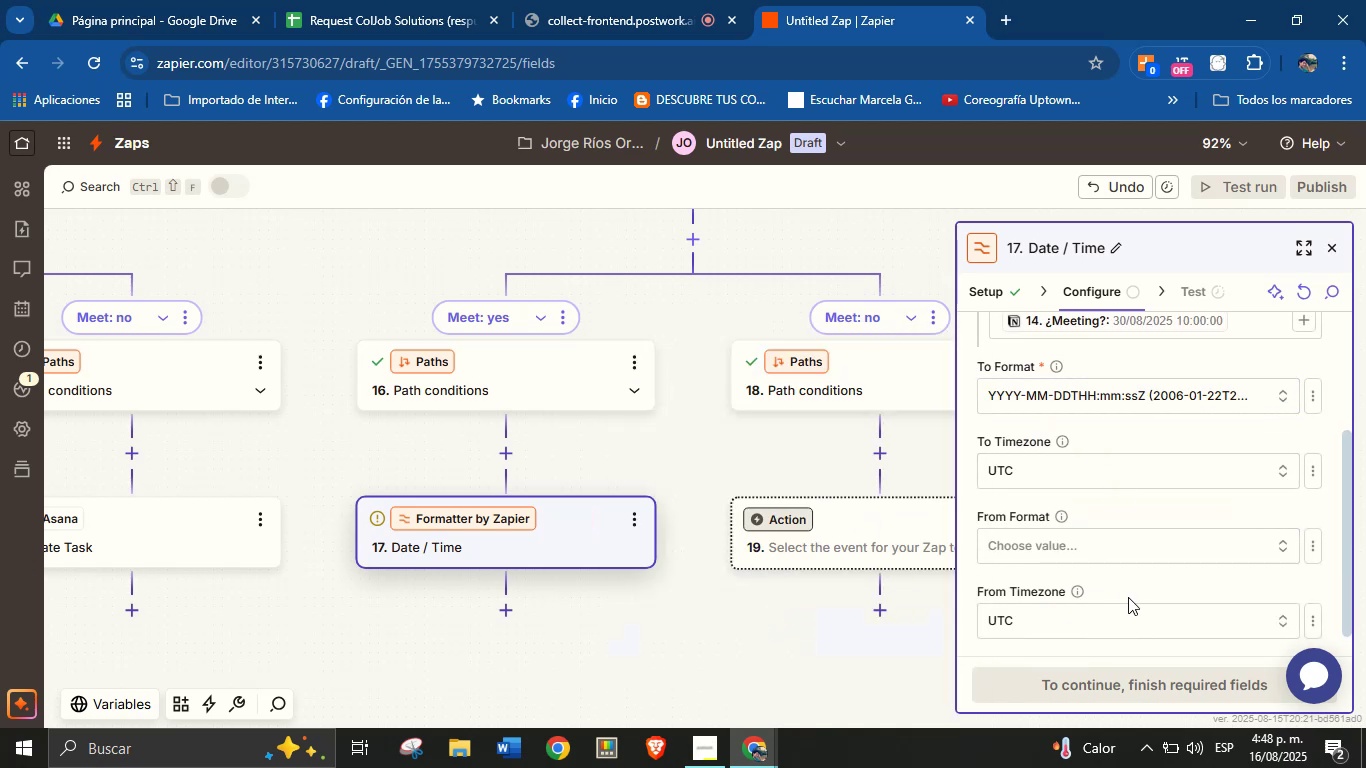 
left_click([1141, 592])
 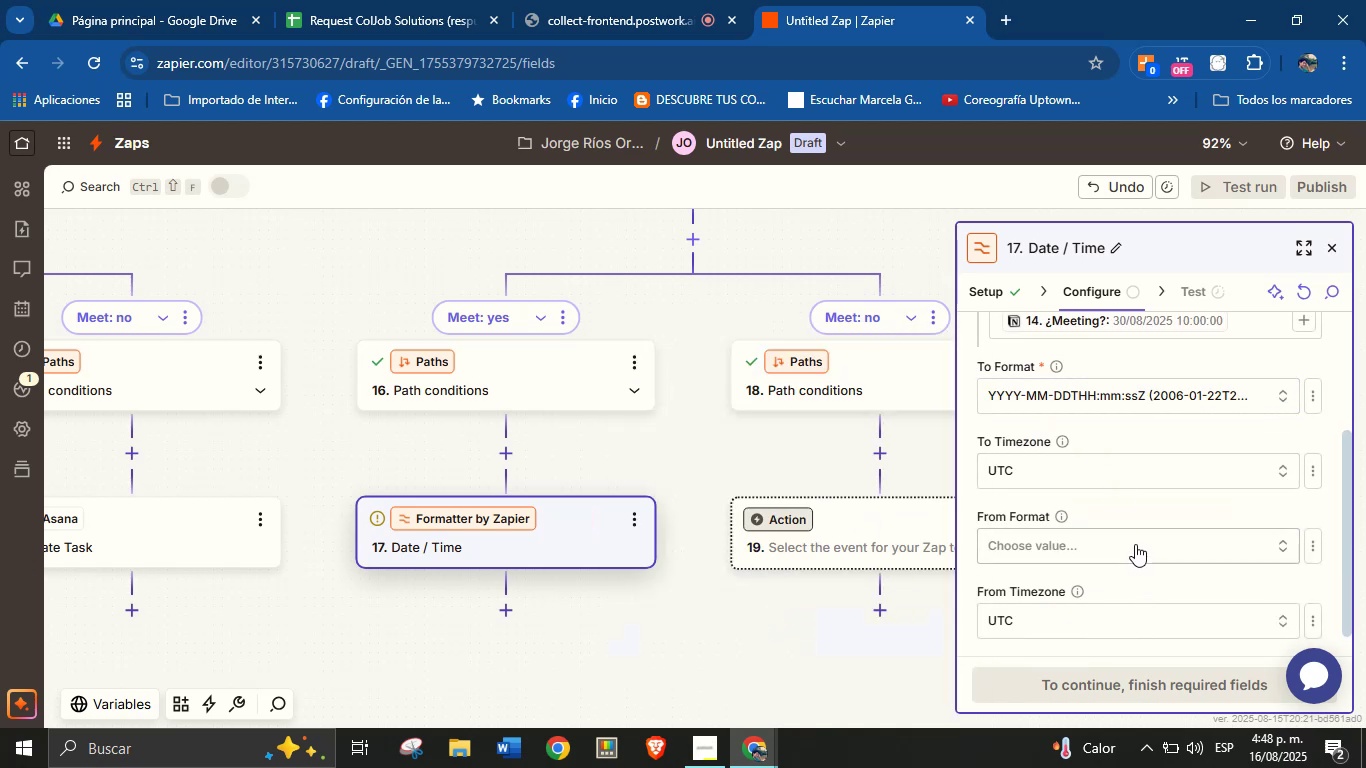 
scroll: coordinate [1135, 530], scroll_direction: down, amount: 2.0
 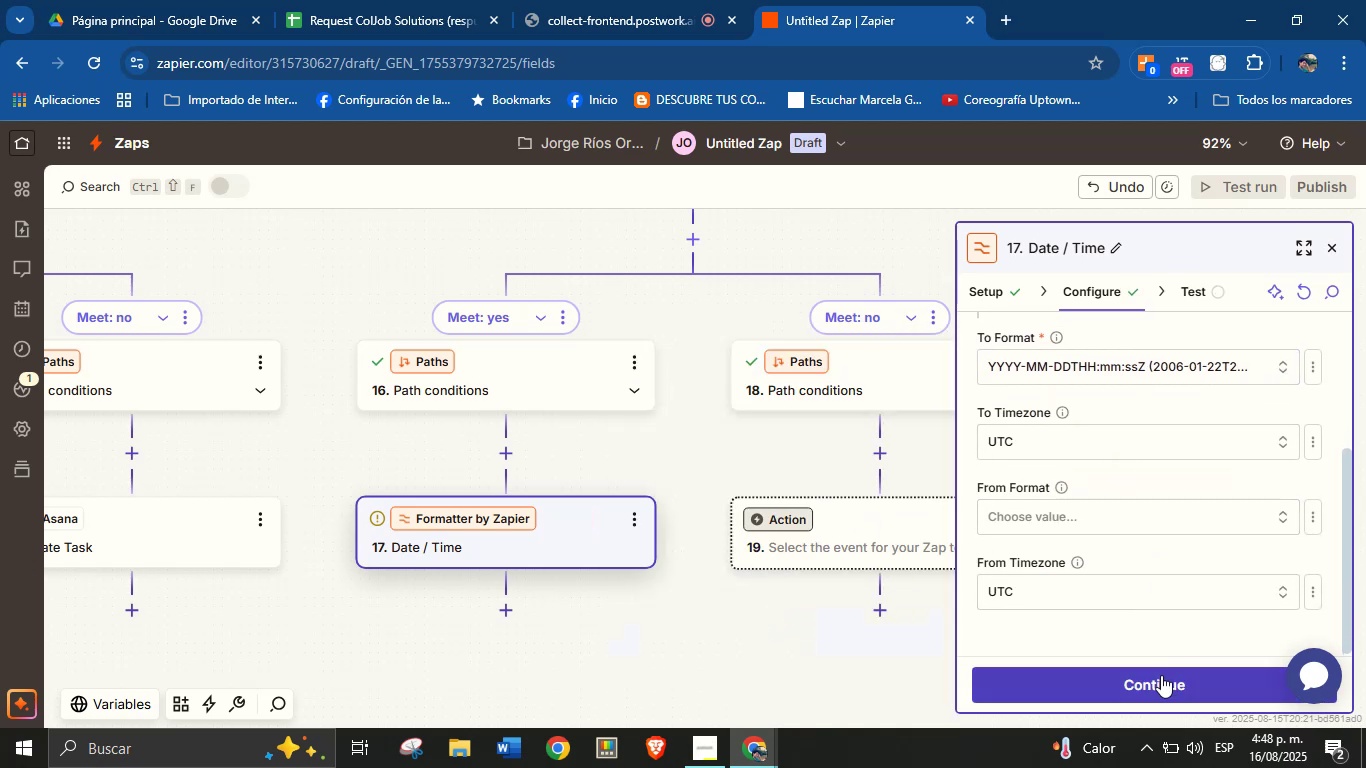 
left_click([1161, 677])
 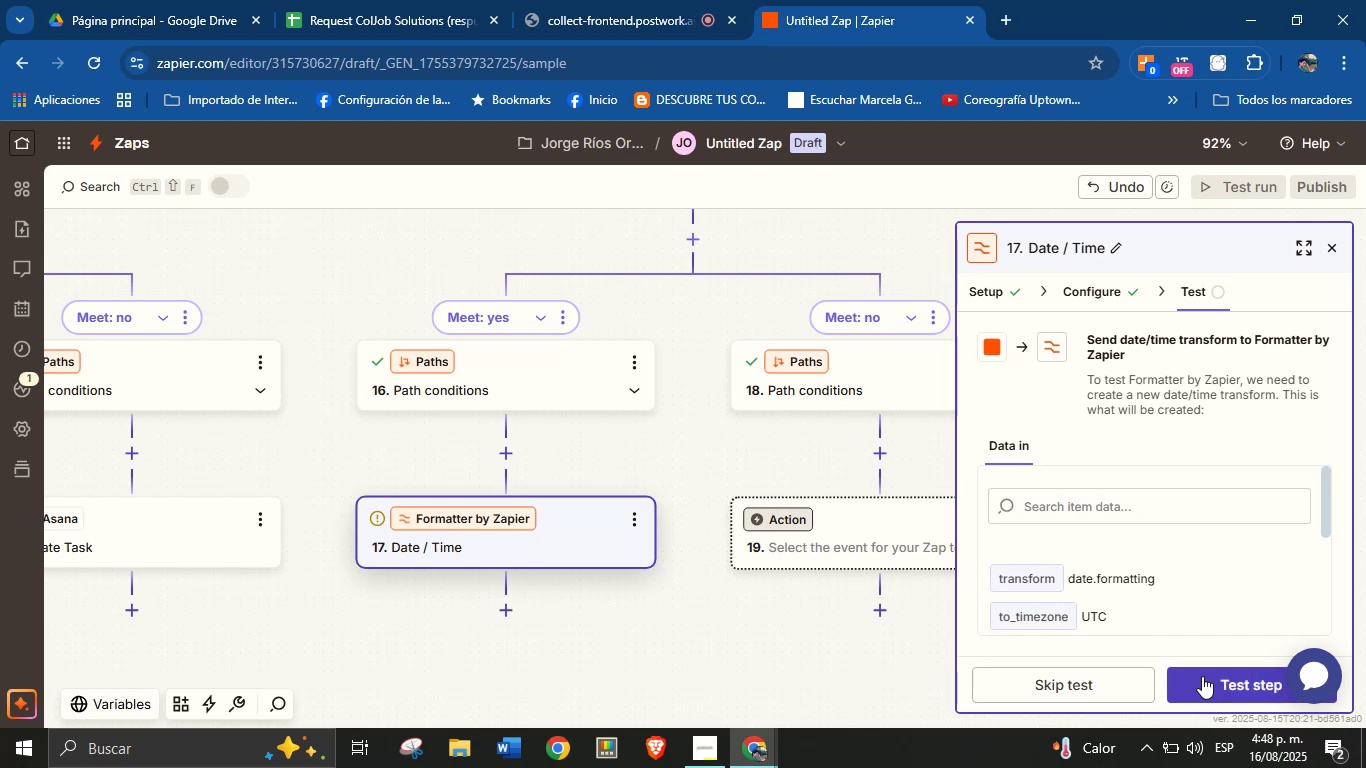 
wait(11.48)
 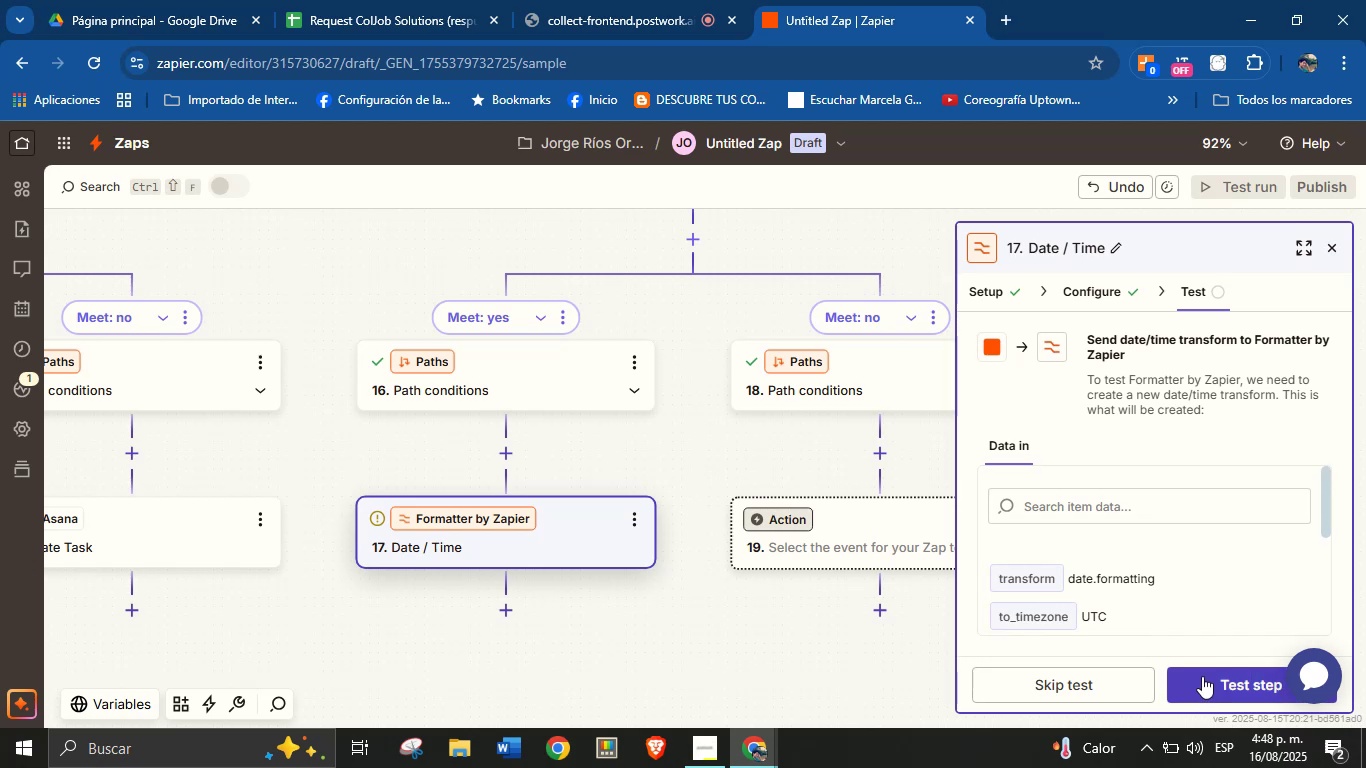 
left_click([1203, 677])
 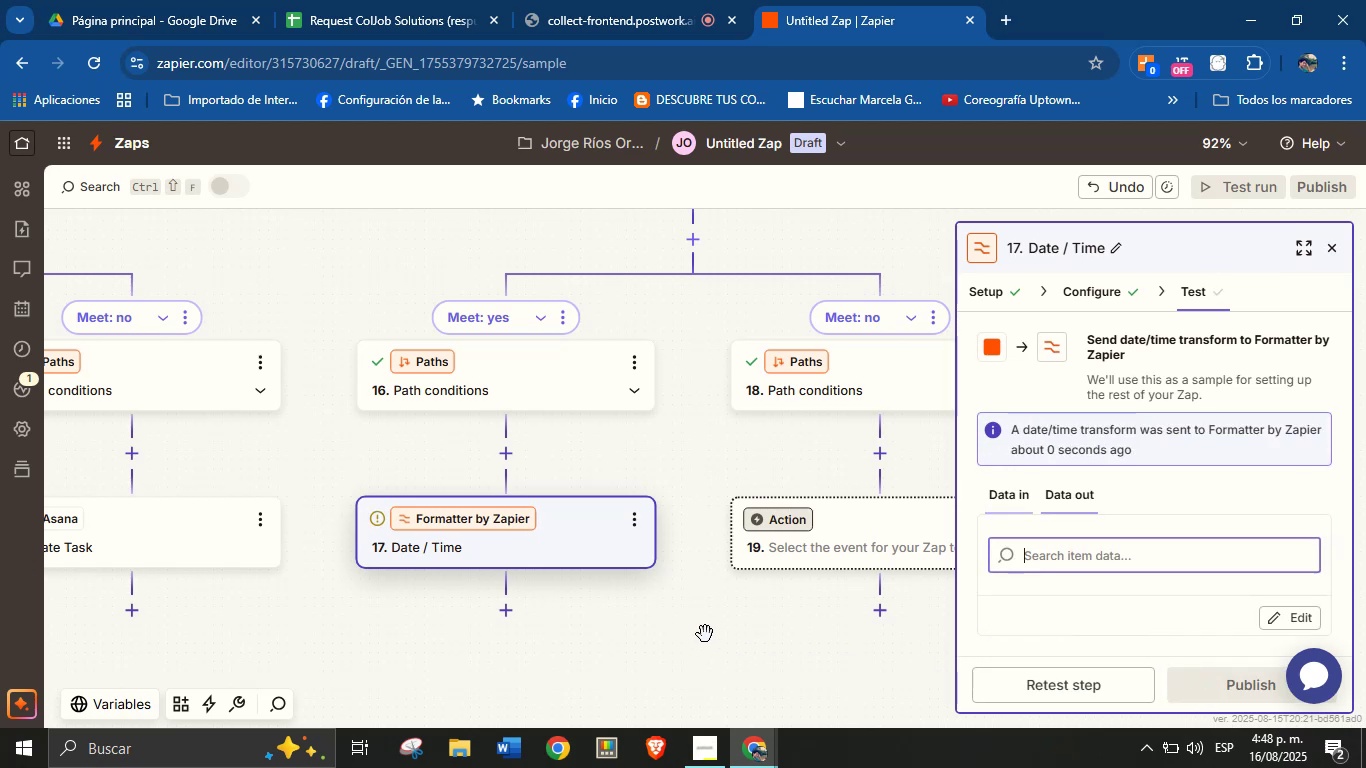 
left_click_drag(start_coordinate=[776, 643], to_coordinate=[794, 596])
 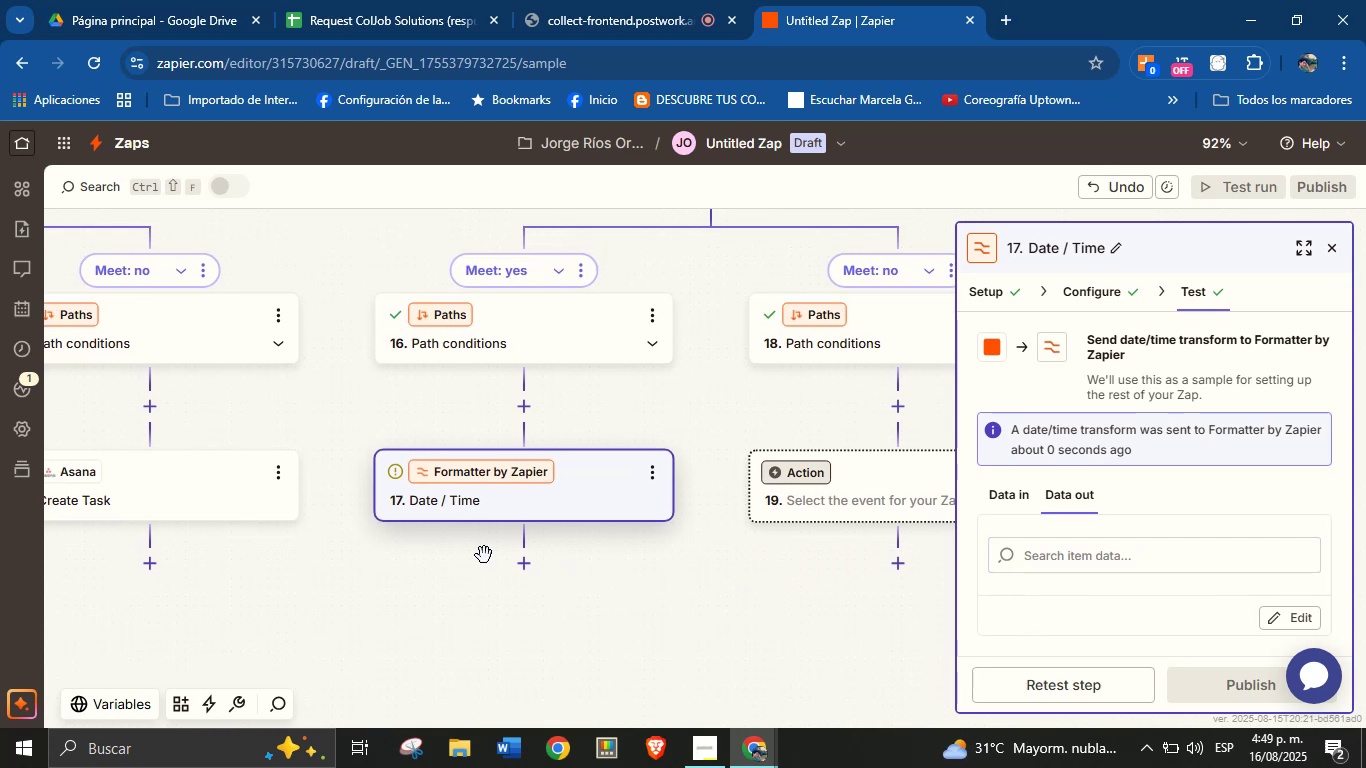 
wait(12.47)
 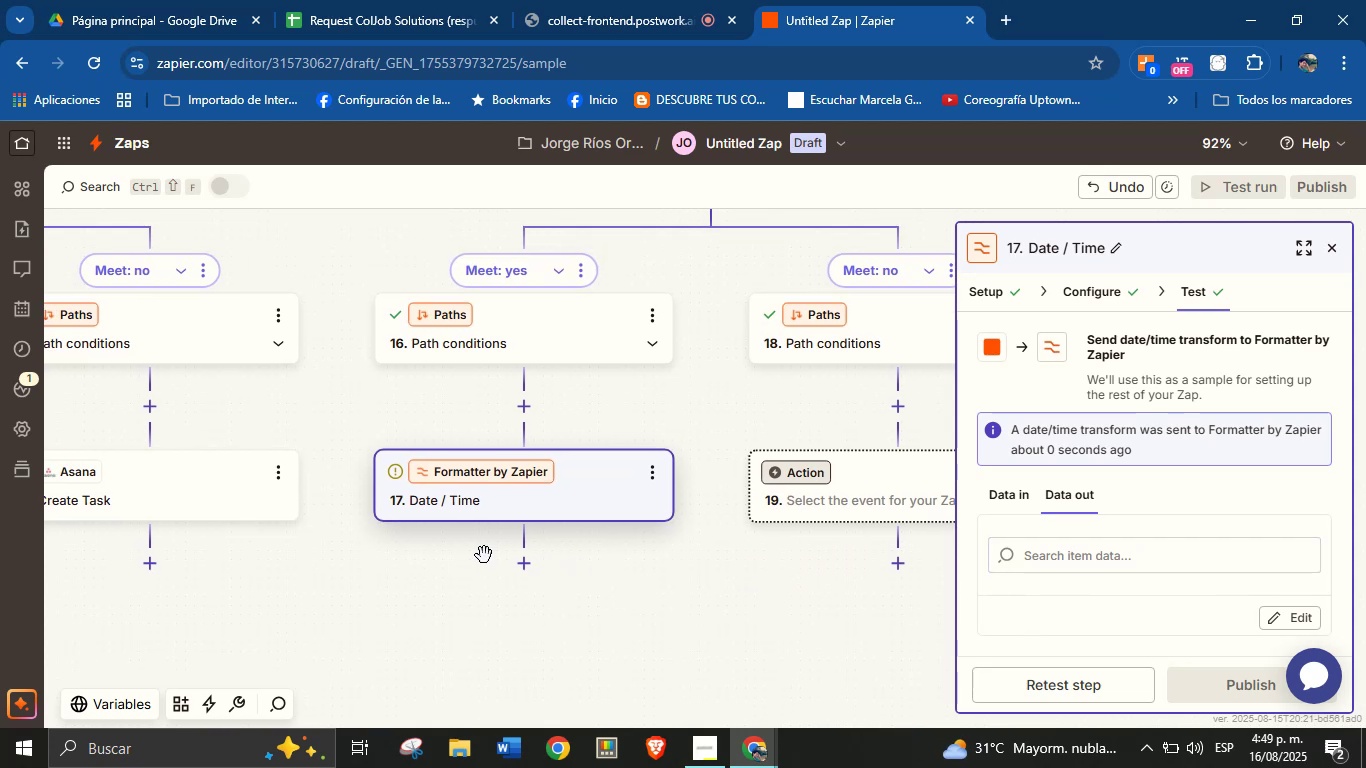 
left_click([526, 568])
 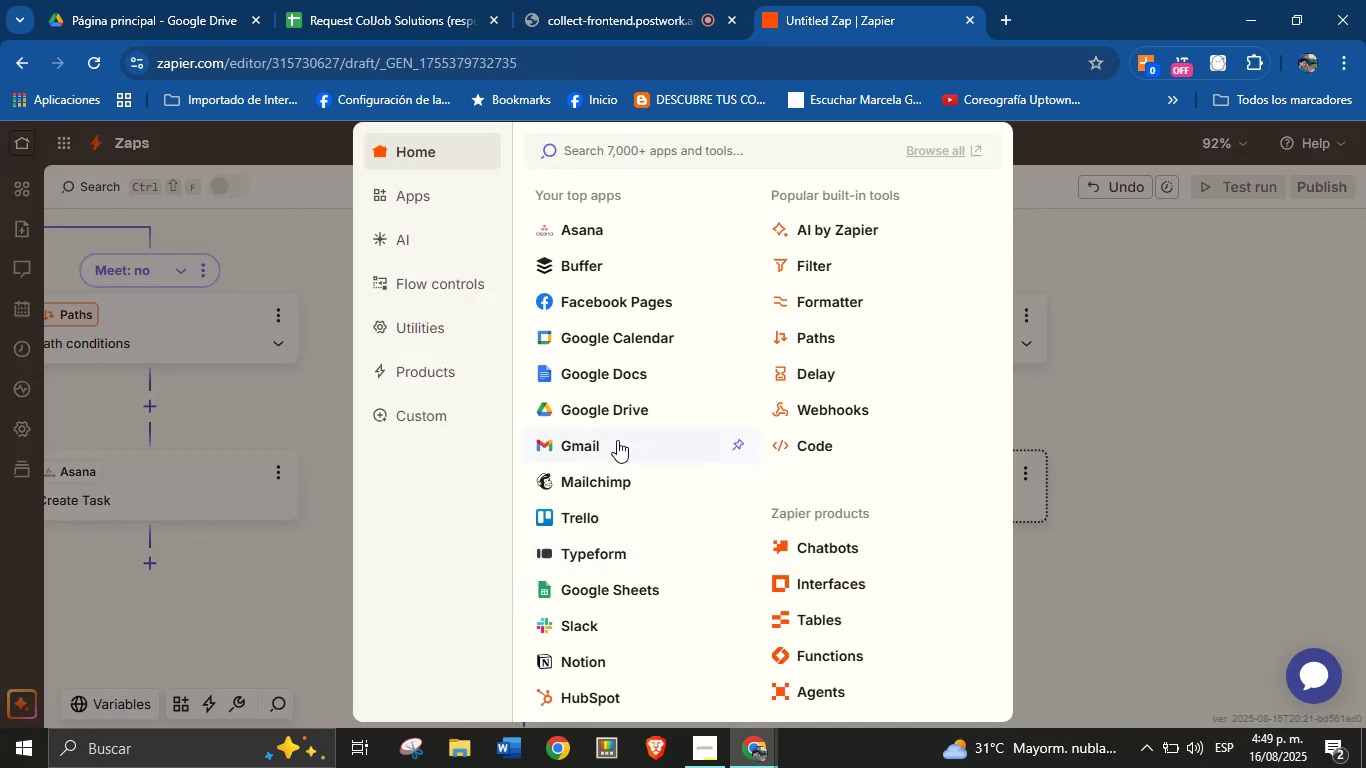 
wait(12.06)
 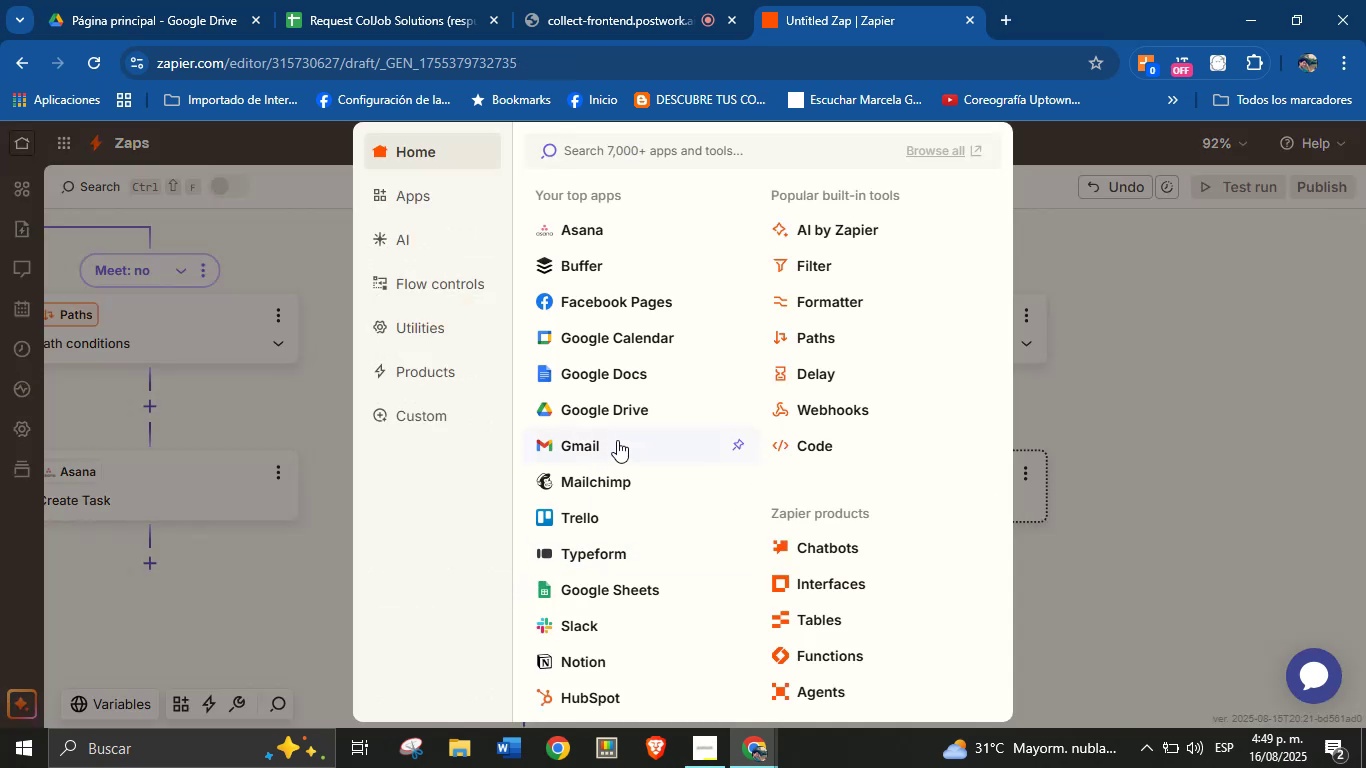 
left_click([822, 303])
 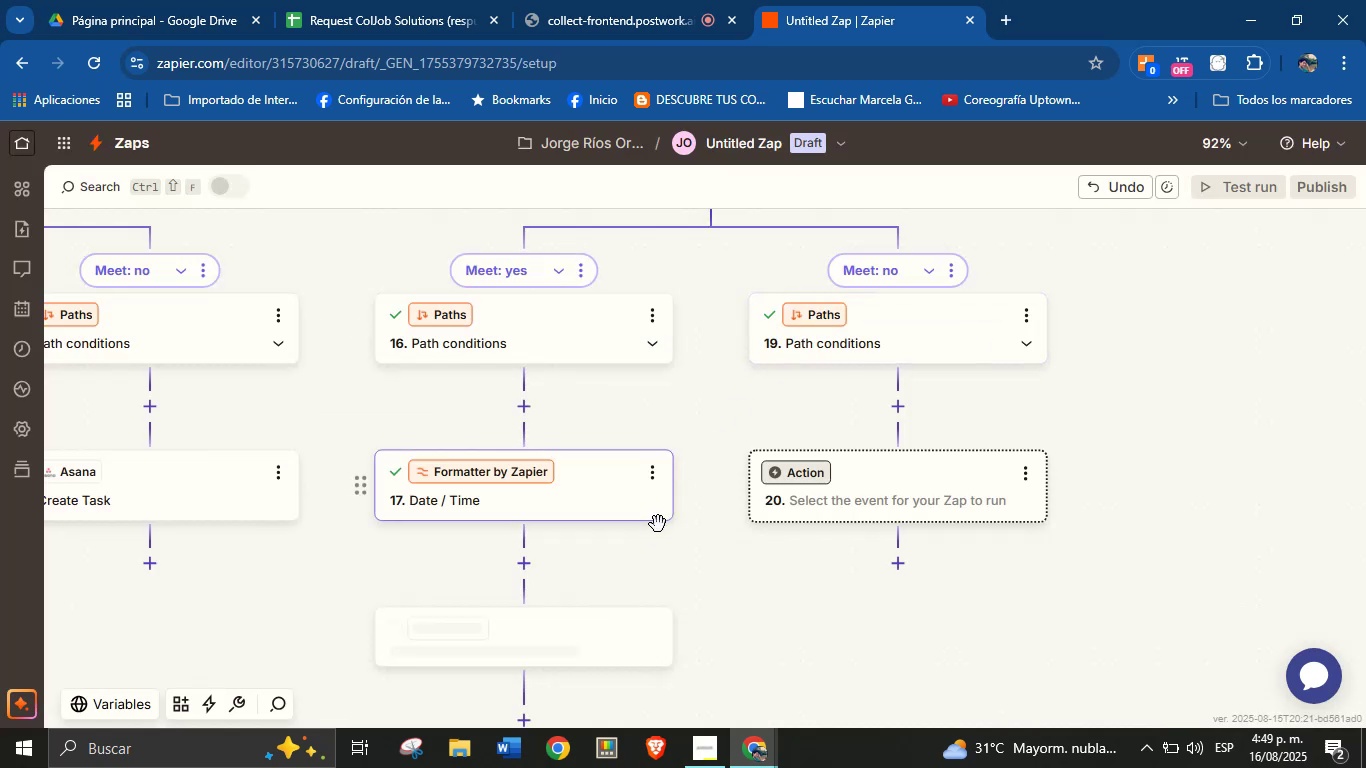 
left_click_drag(start_coordinate=[724, 587], to_coordinate=[728, 524])
 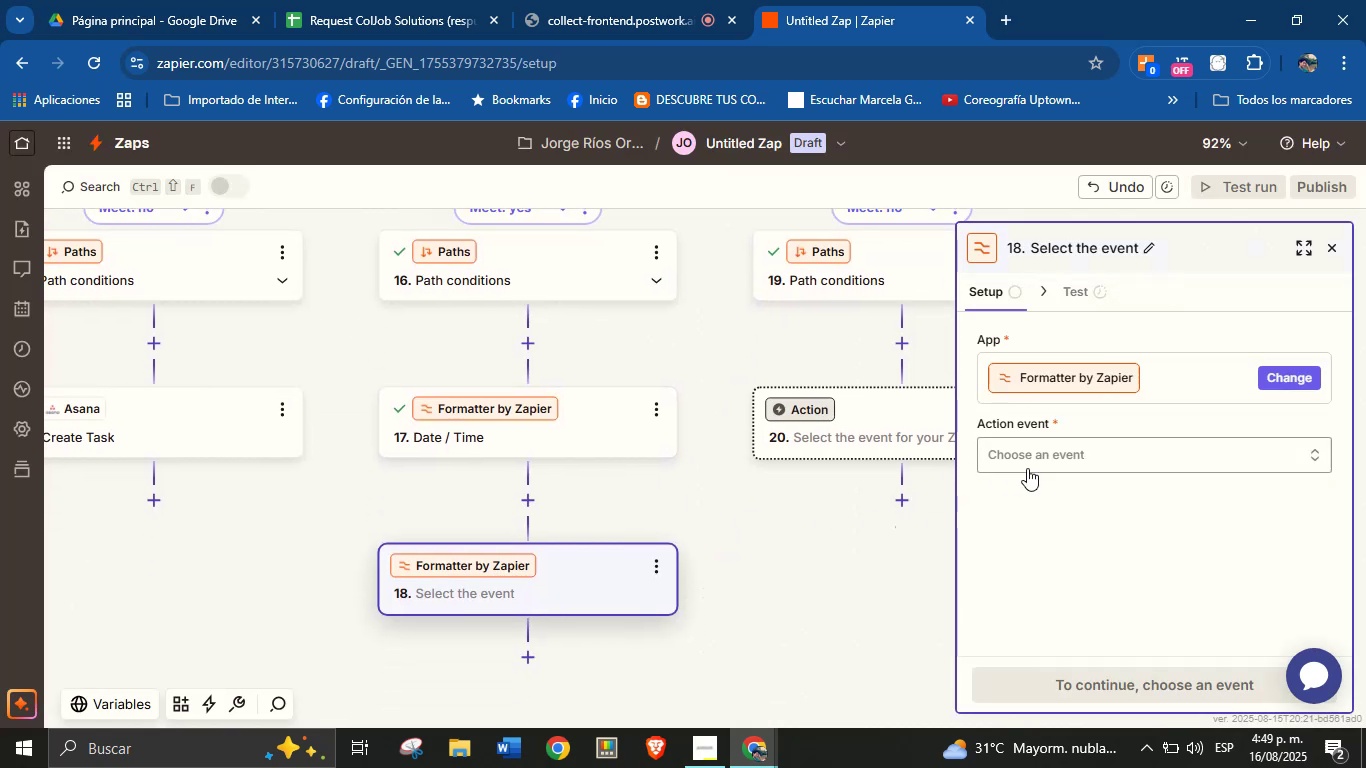 
left_click([1027, 468])
 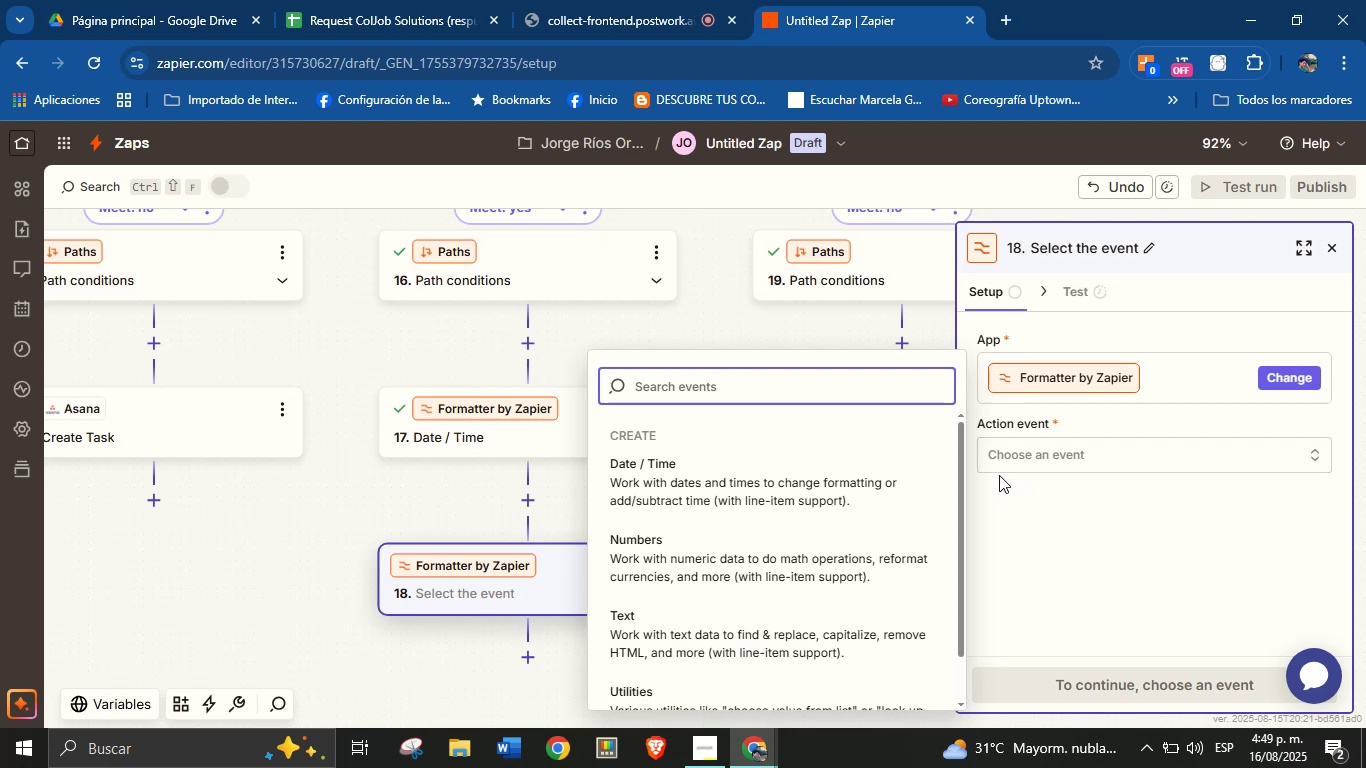 
wait(7.14)
 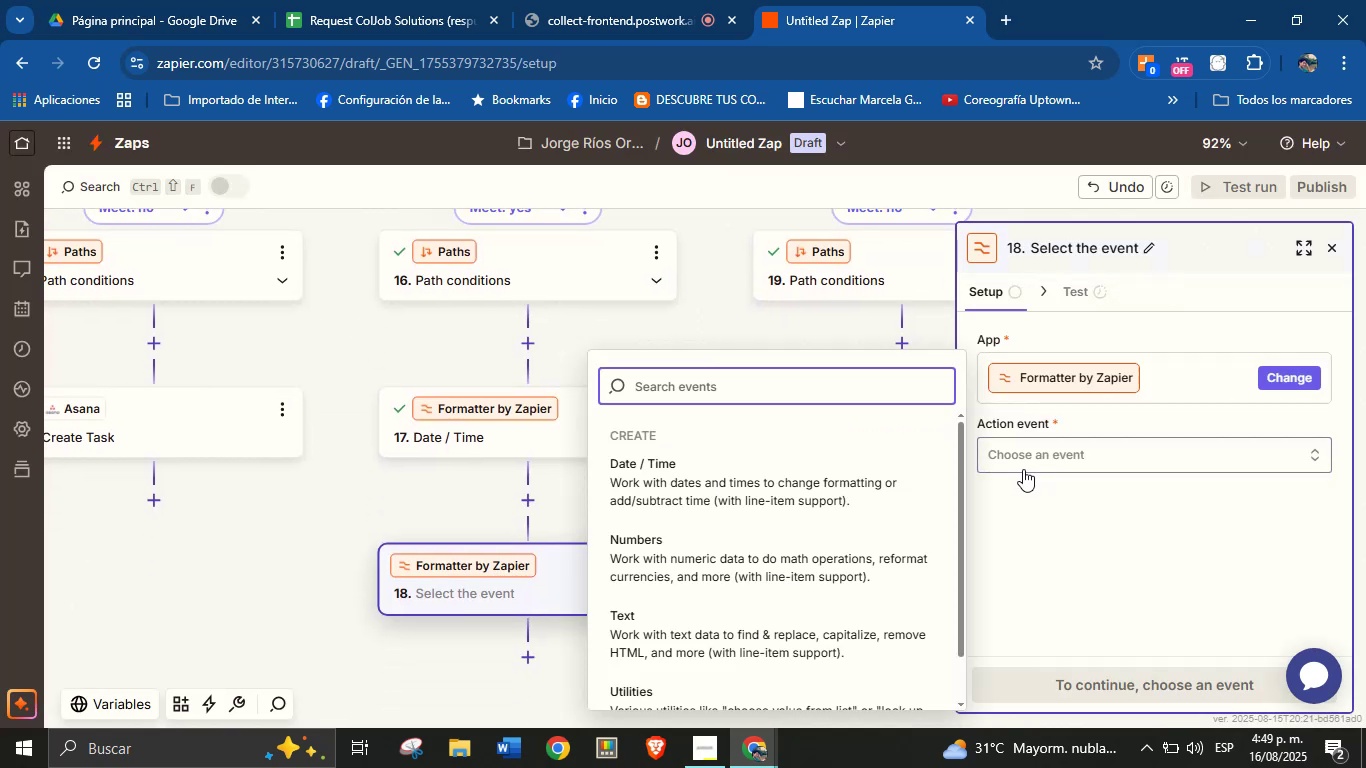 
left_click([751, 481])
 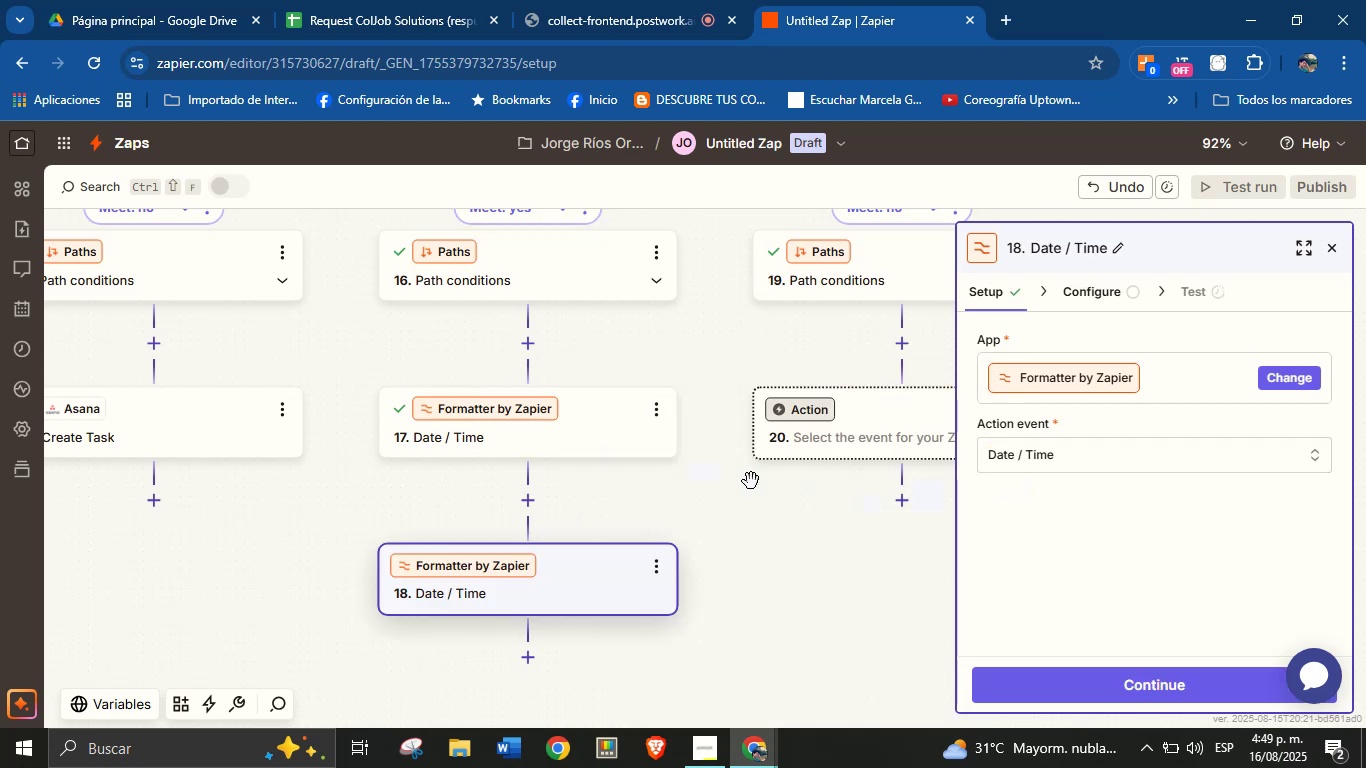 
wait(6.12)
 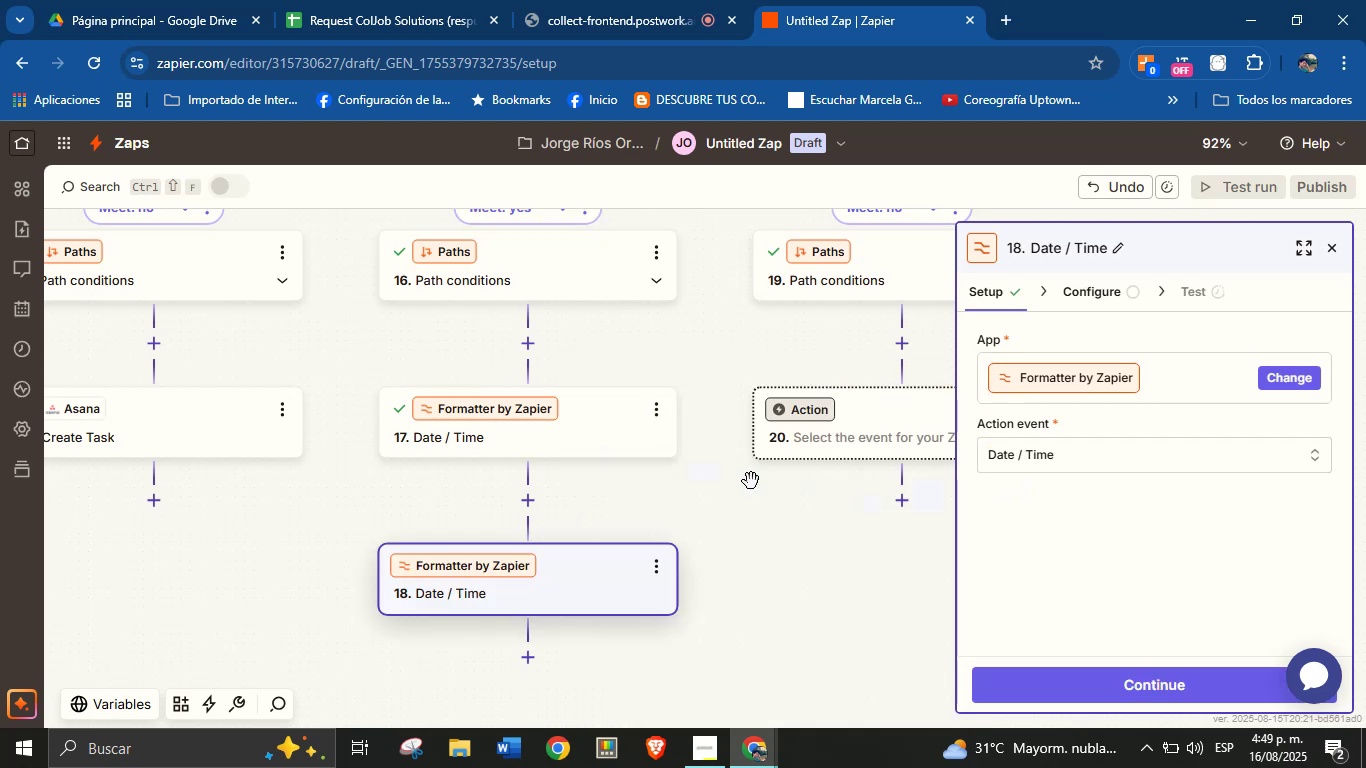 
left_click([1131, 674])
 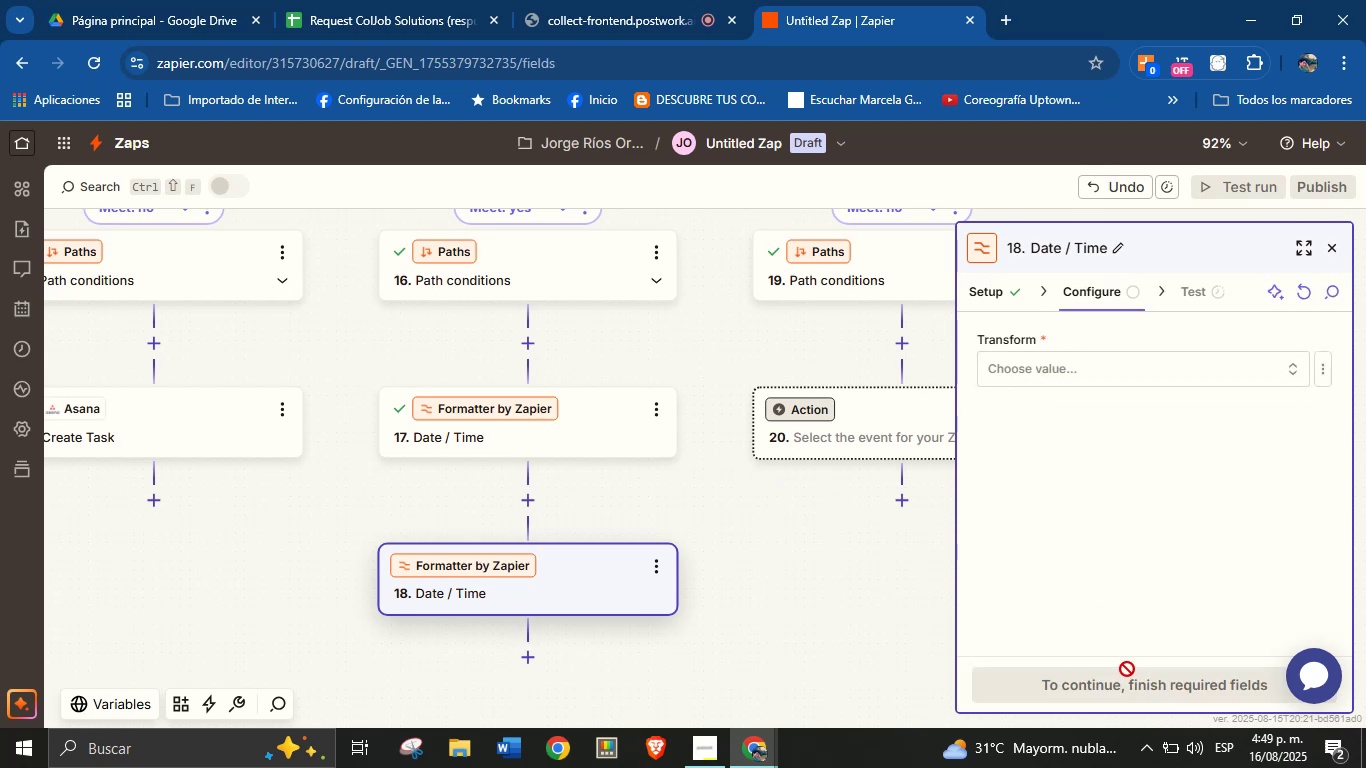 
wait(8.99)
 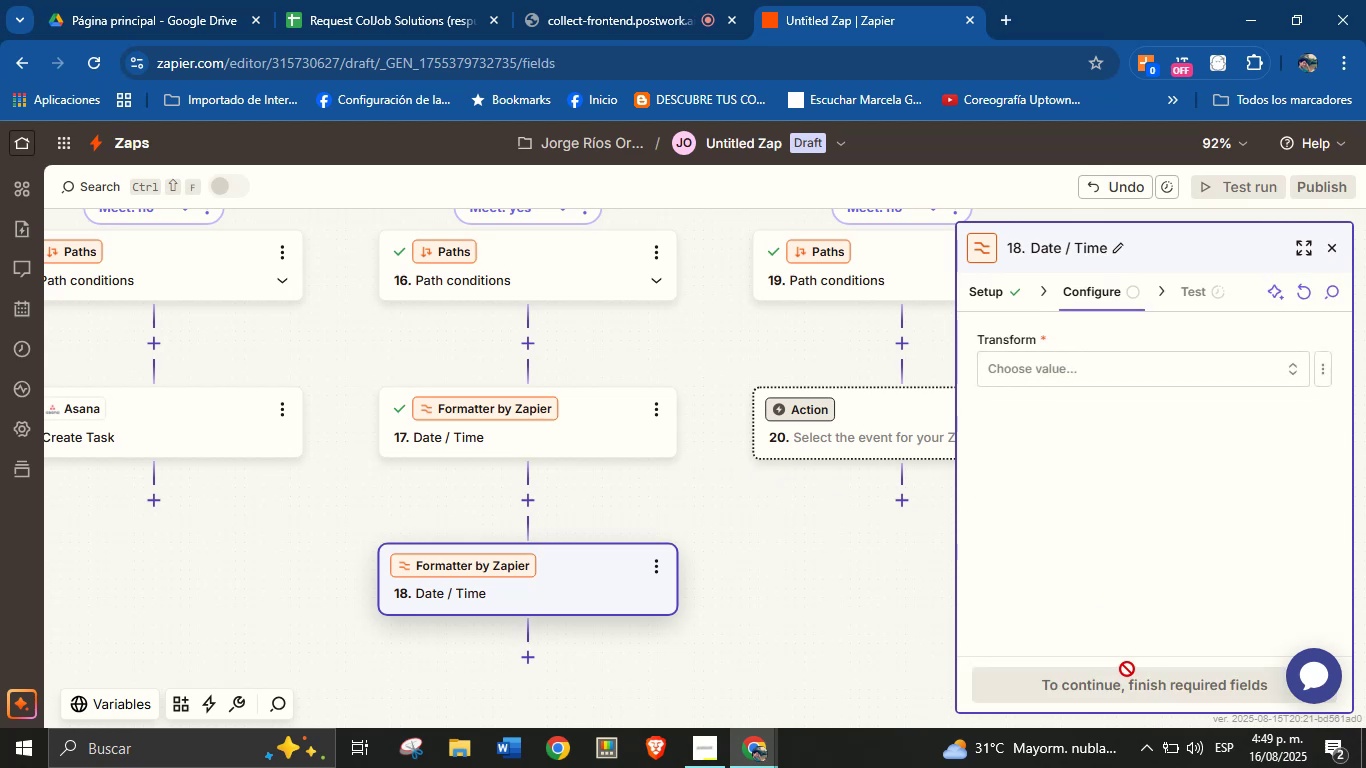 
left_click([1089, 365])
 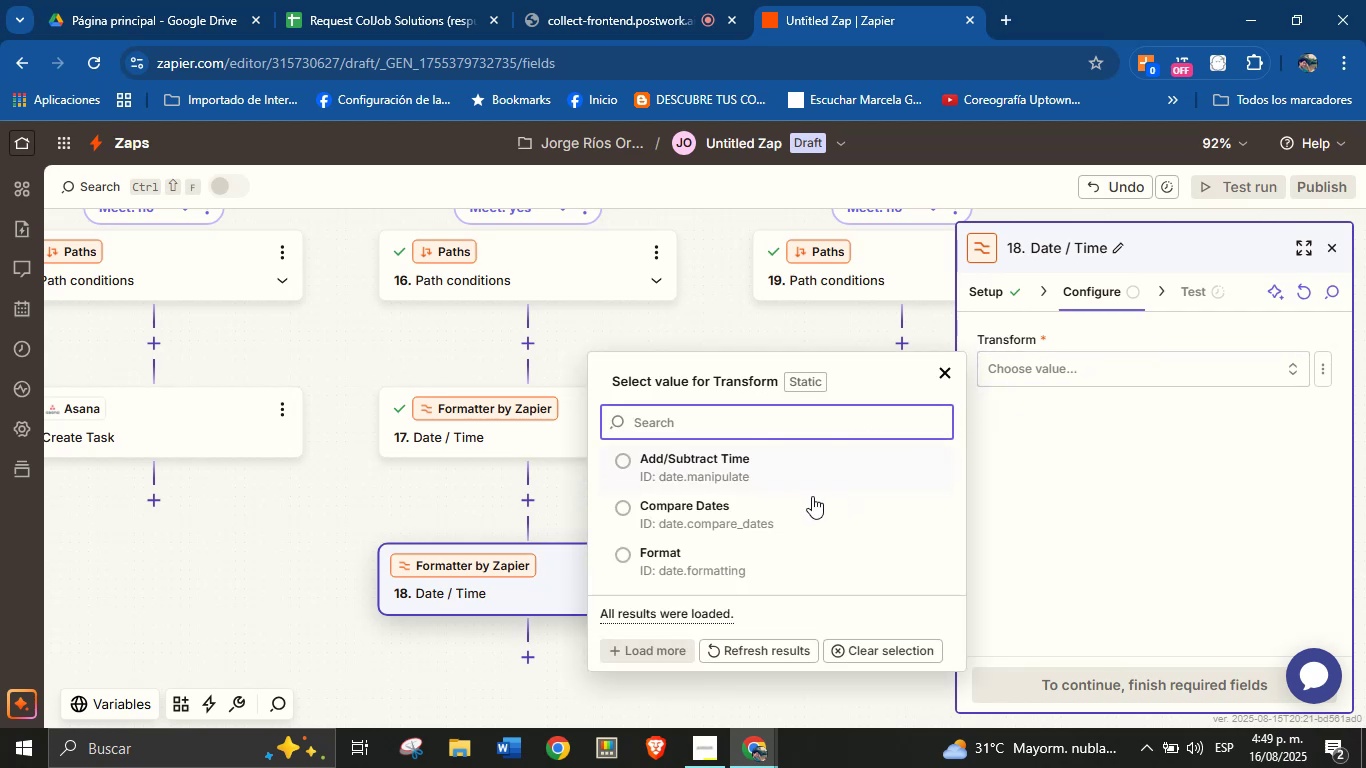 
left_click([759, 467])
 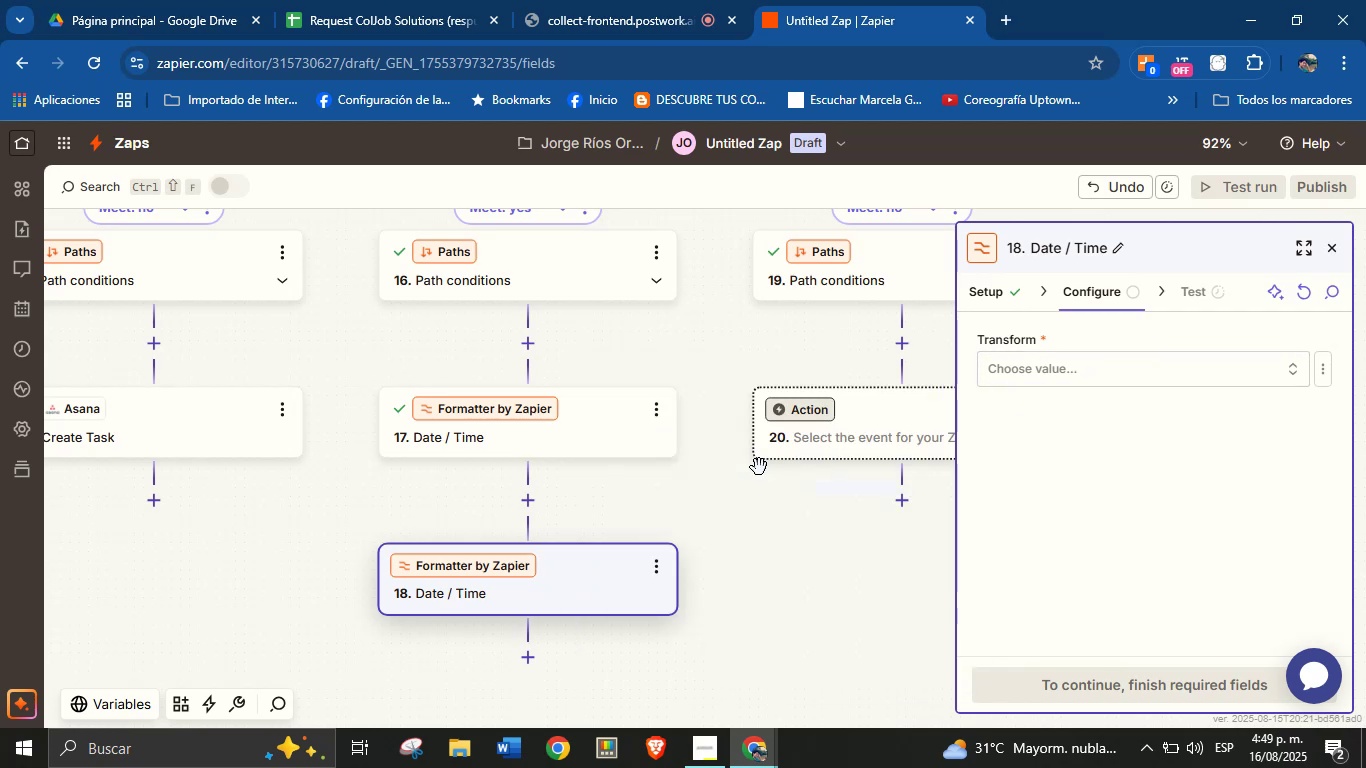 
mouse_move([842, 478])
 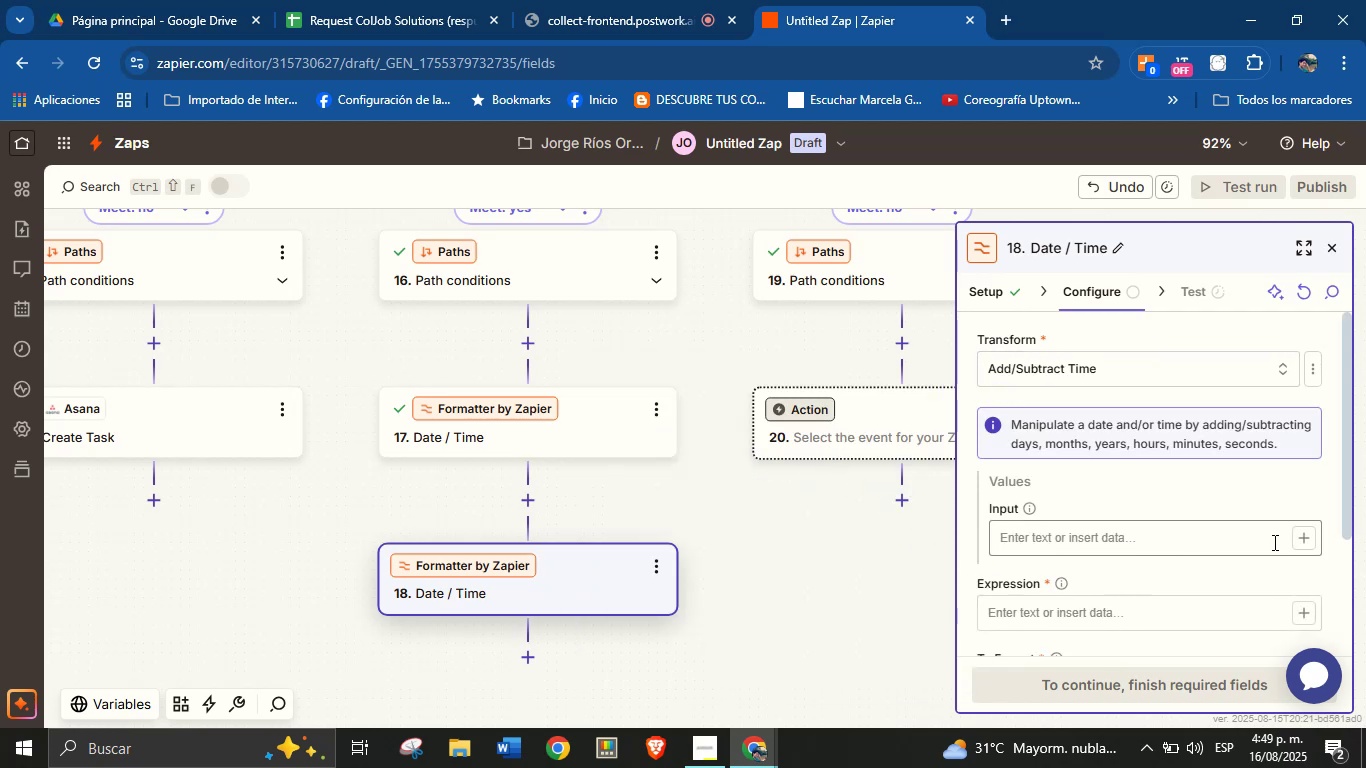 
left_click([1308, 540])
 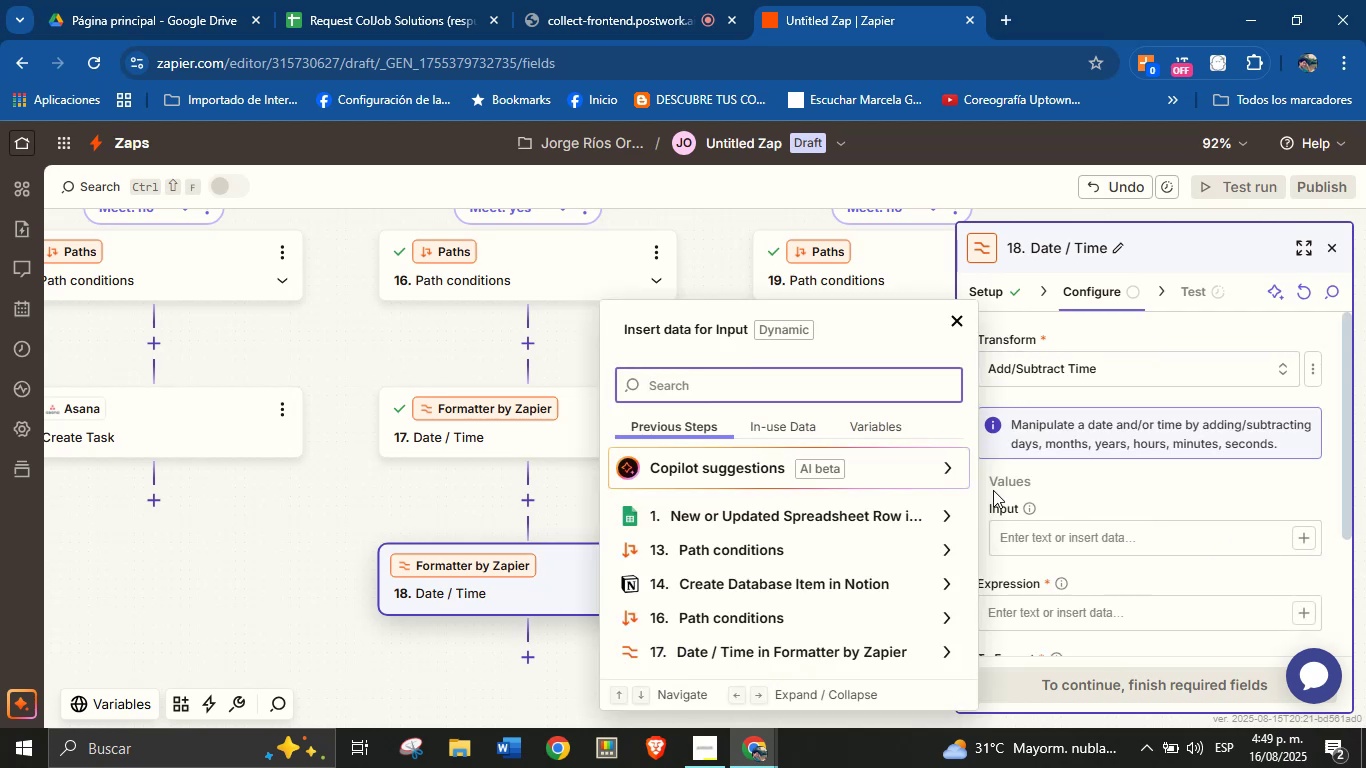 
type(meet)
 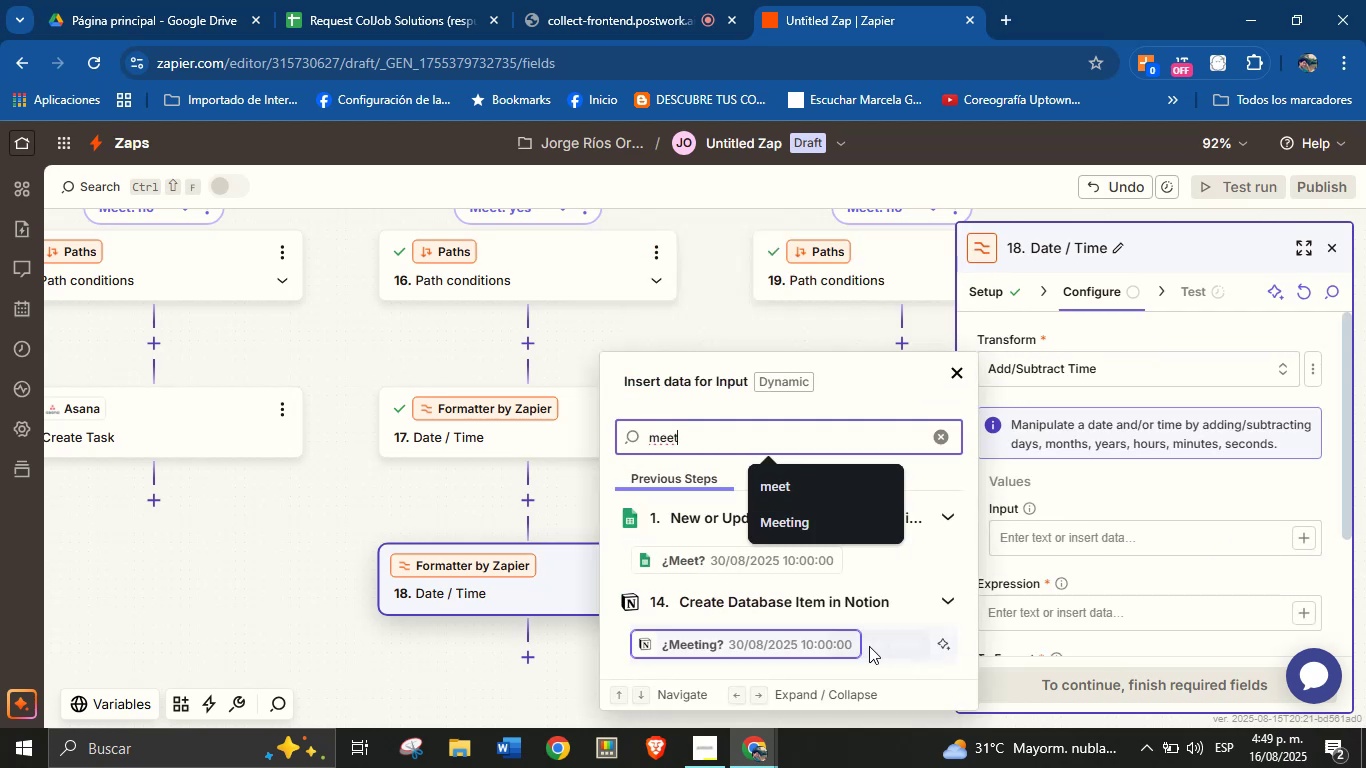 
left_click([811, 645])
 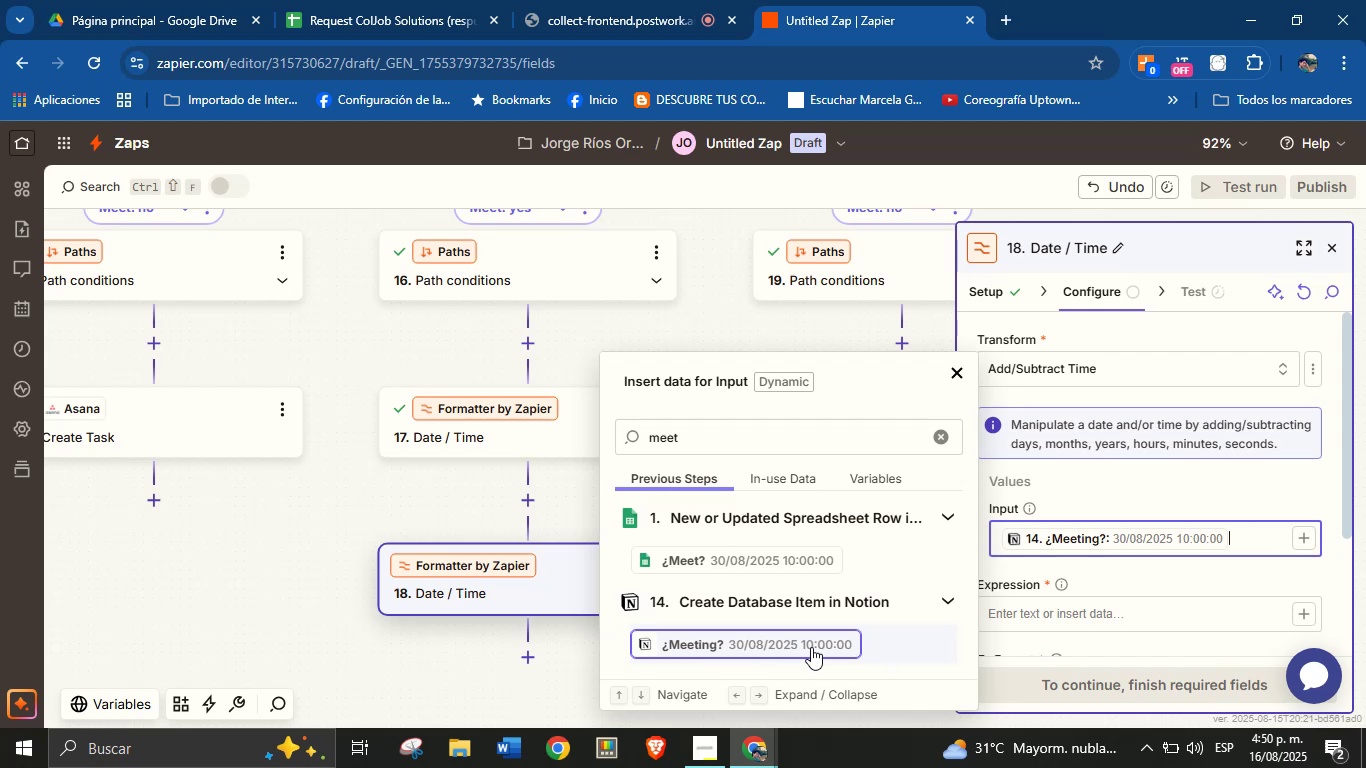 
wait(17.31)
 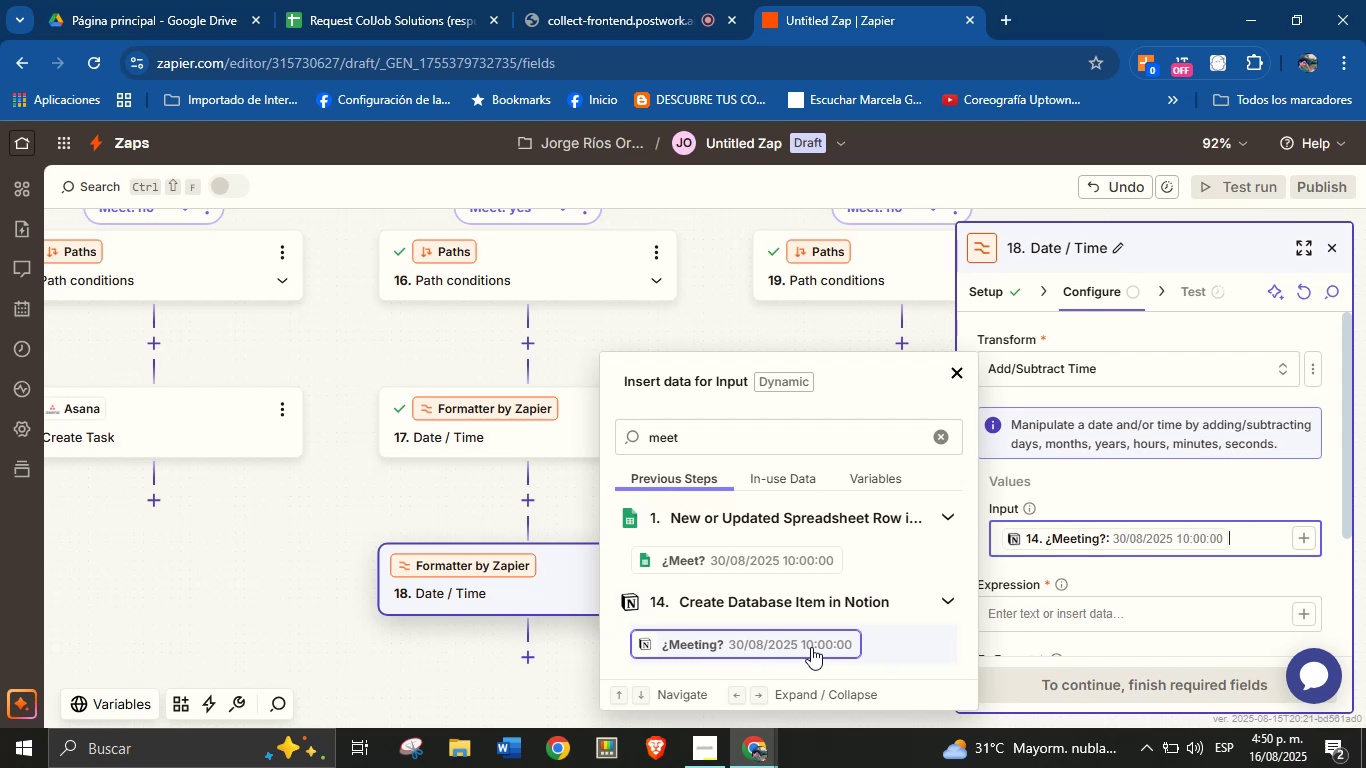 
left_click([753, 634])
 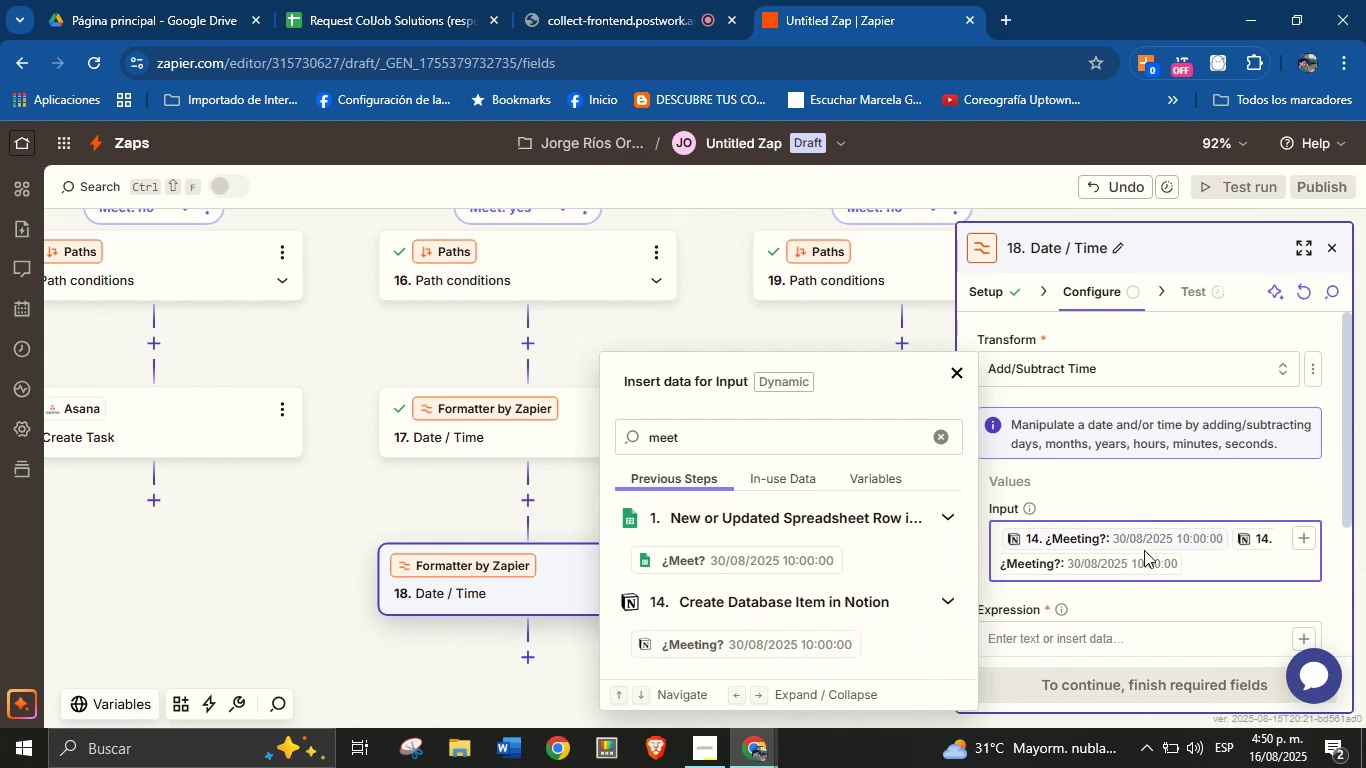 
left_click([1141, 560])
 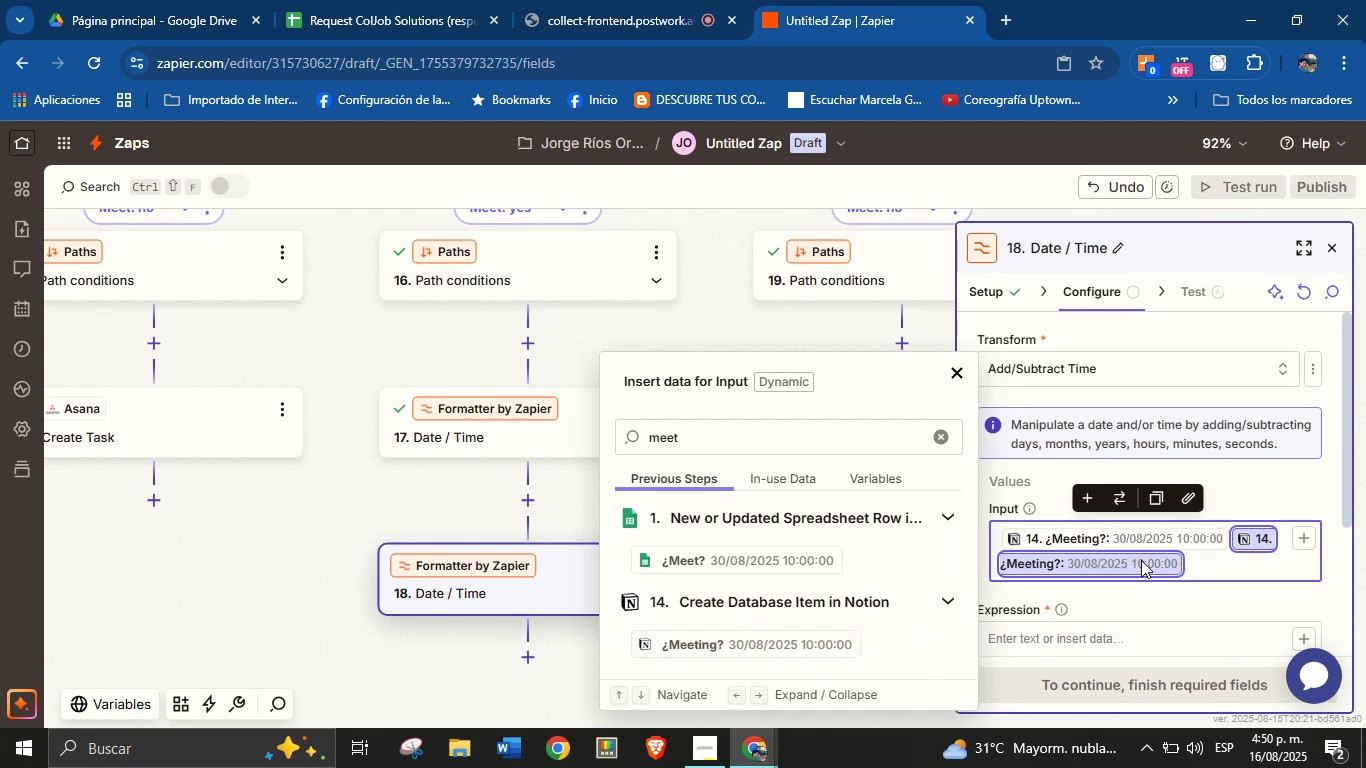 
key(Backspace)
 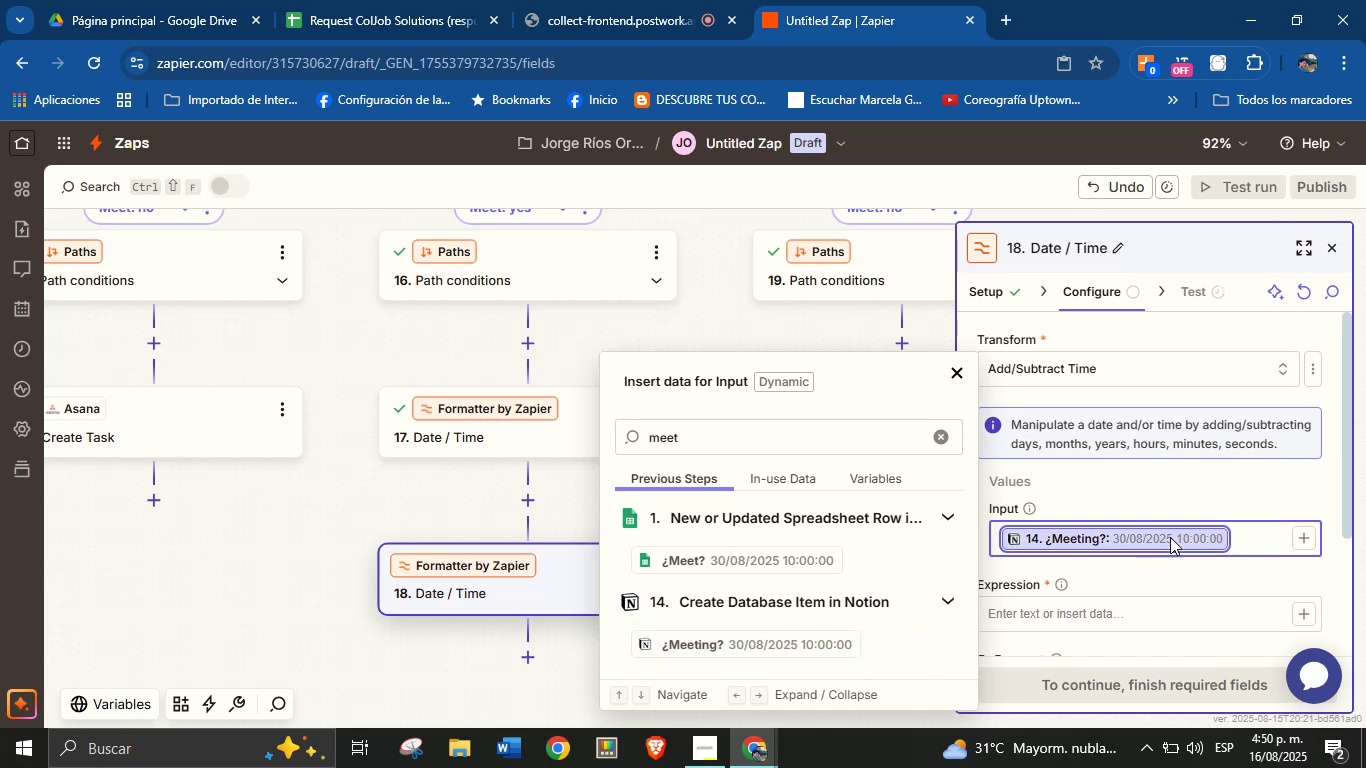 
left_click([1201, 503])
 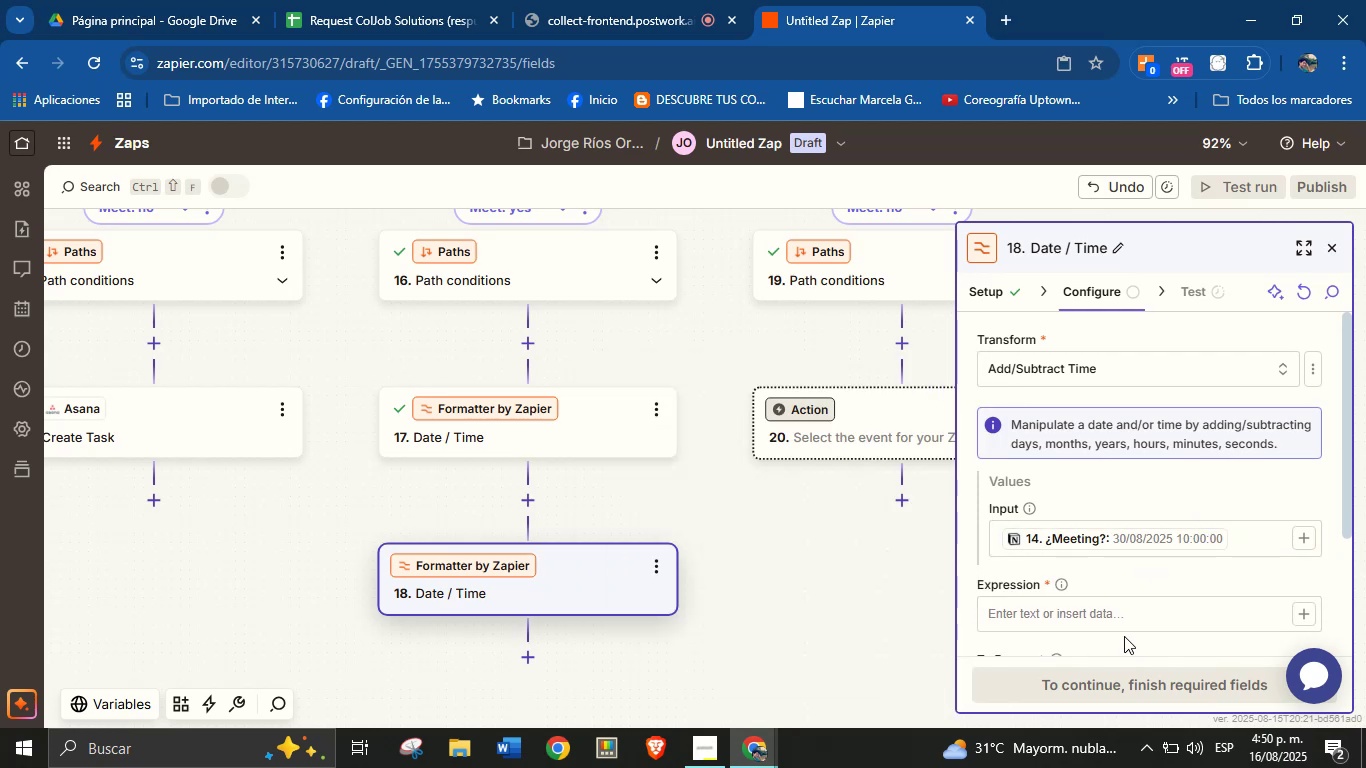 
left_click([1135, 620])
 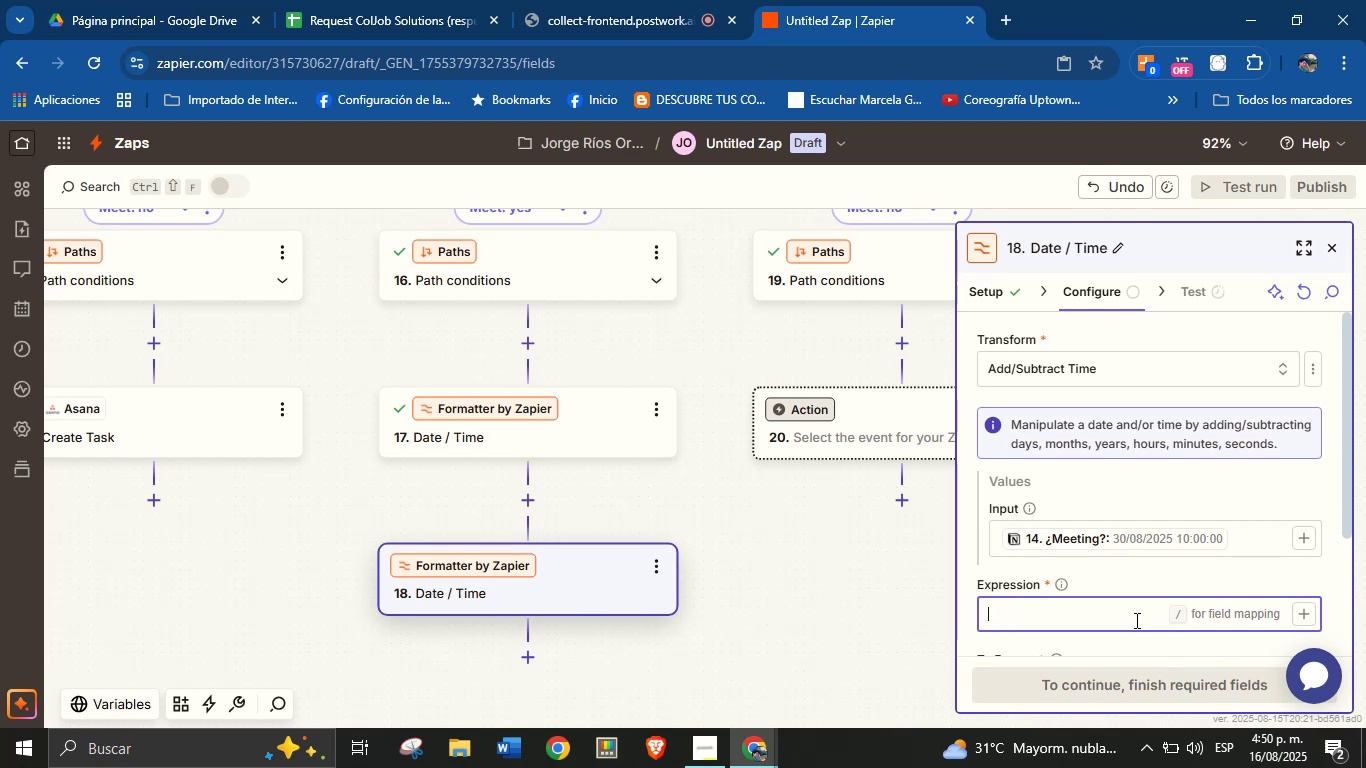 
type(=1 hour)
 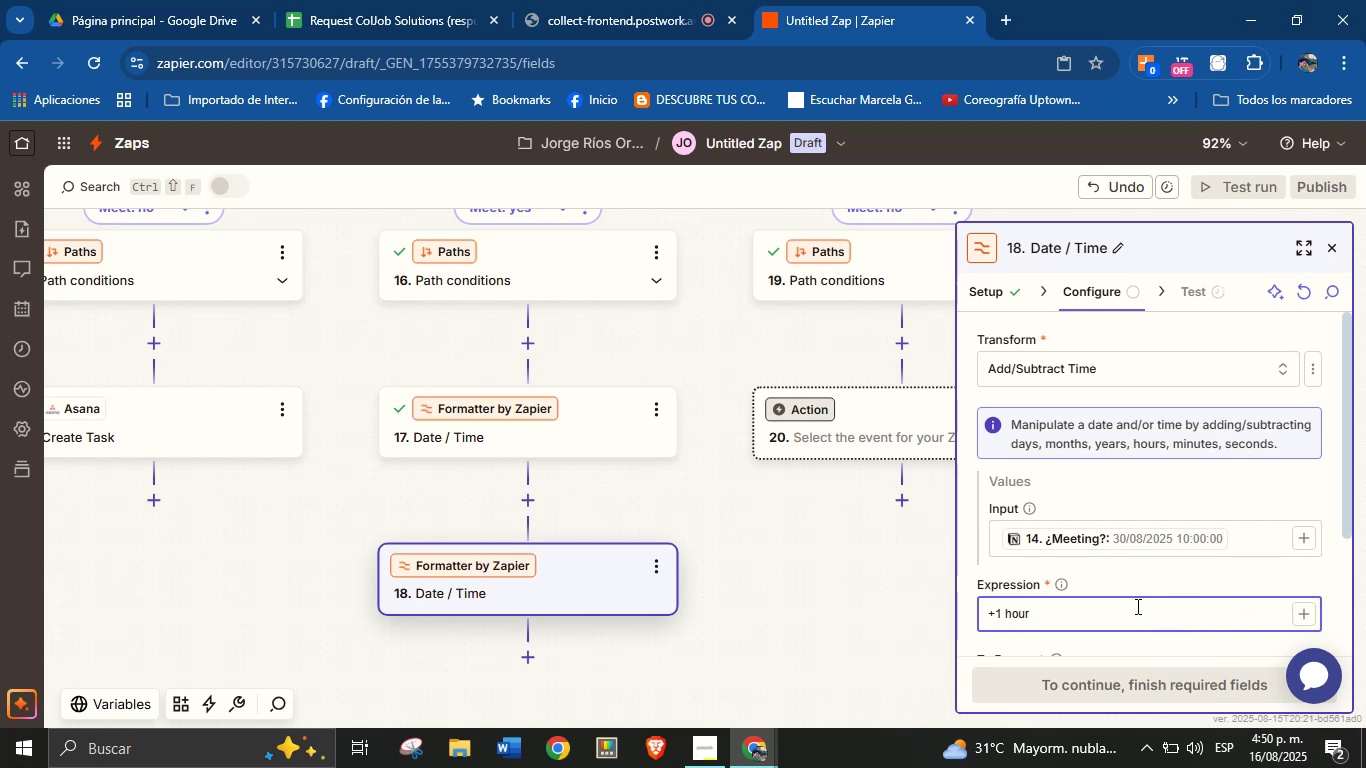 
left_click([1149, 584])
 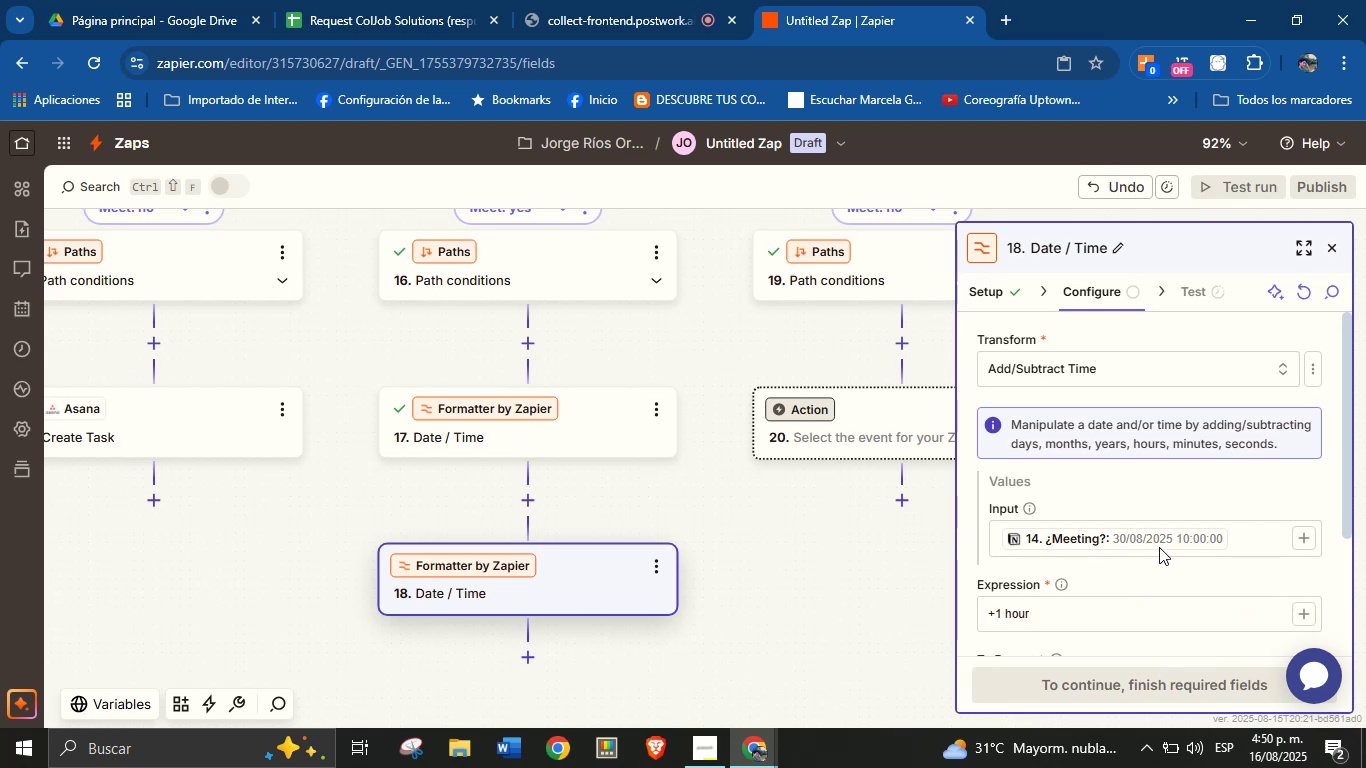 
scroll: coordinate [1169, 525], scroll_direction: down, amount: 1.0
 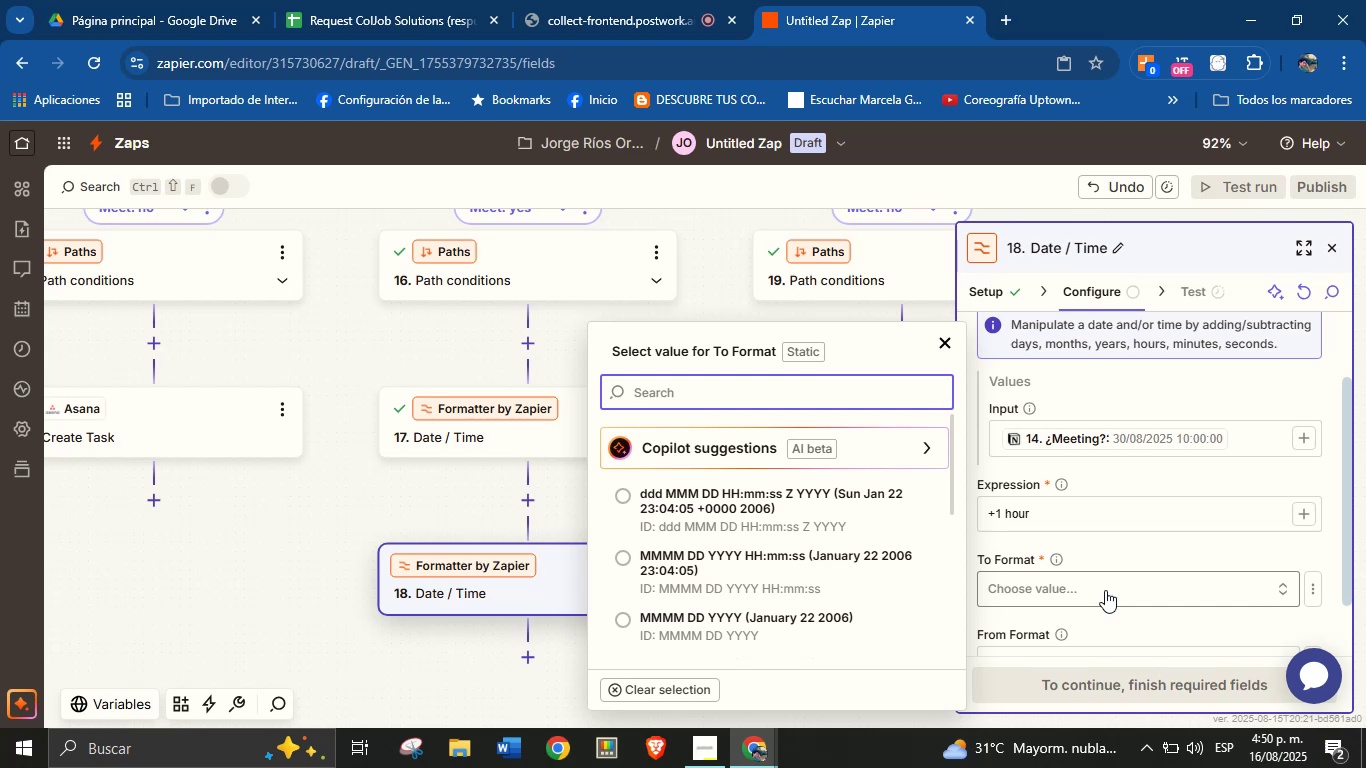 
wait(19.82)
 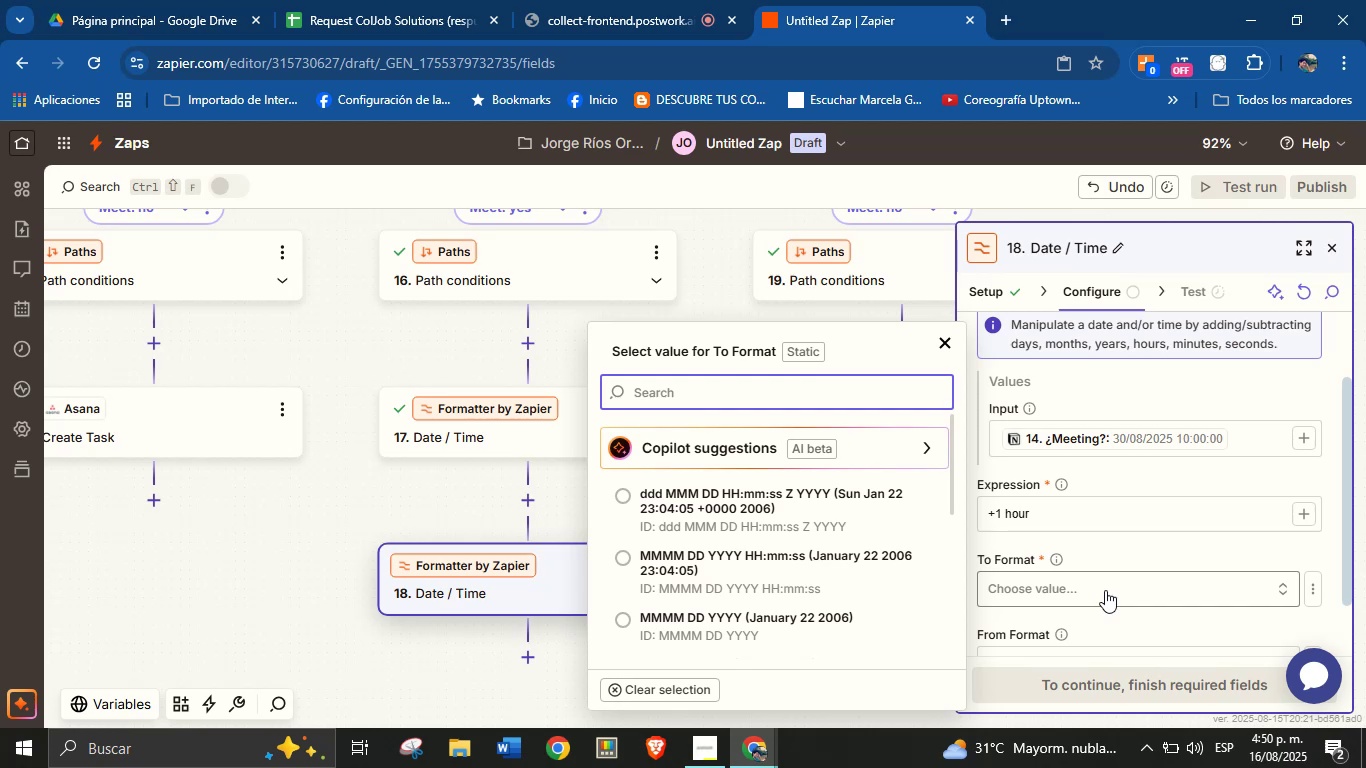 
scroll: coordinate [768, 560], scroll_direction: down, amount: 1.0
 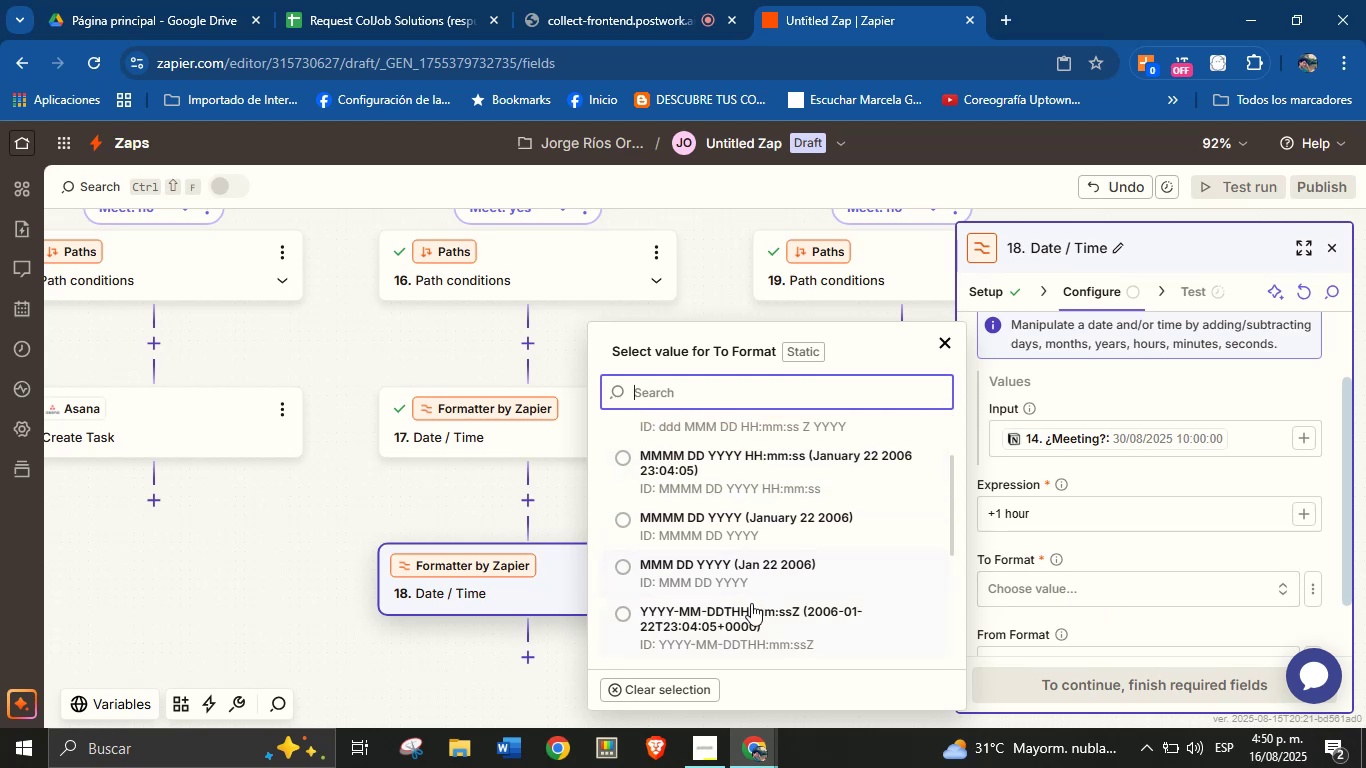 
left_click([747, 612])
 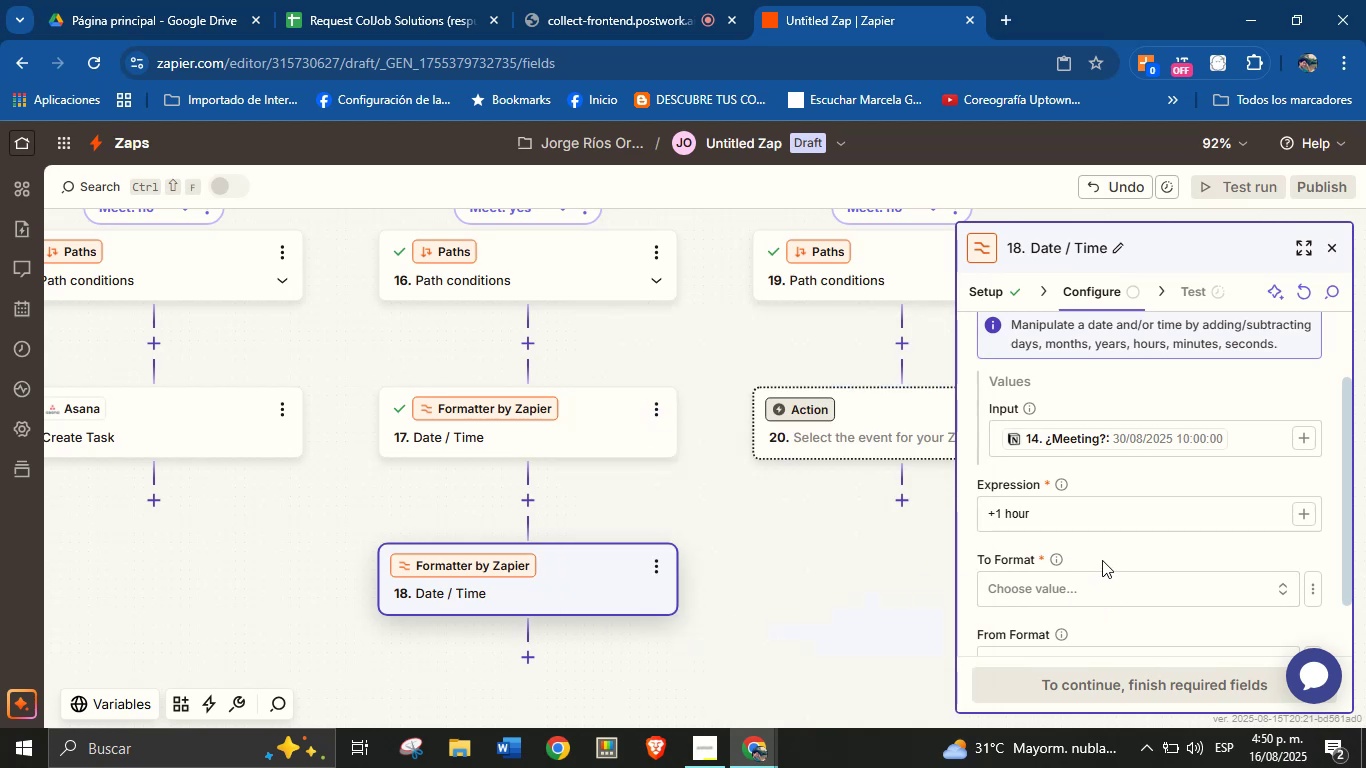 
scroll: coordinate [1107, 556], scroll_direction: down, amount: 1.0
 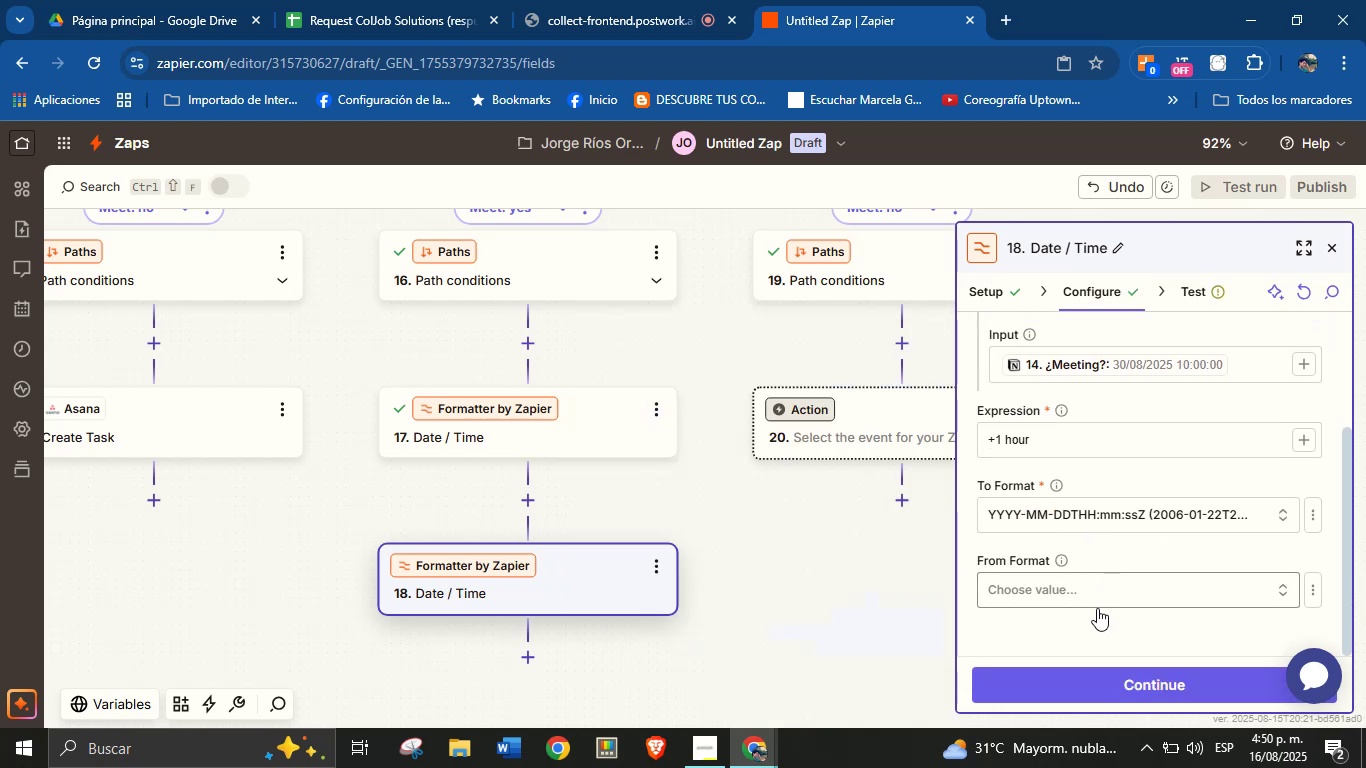 
left_click([1128, 685])
 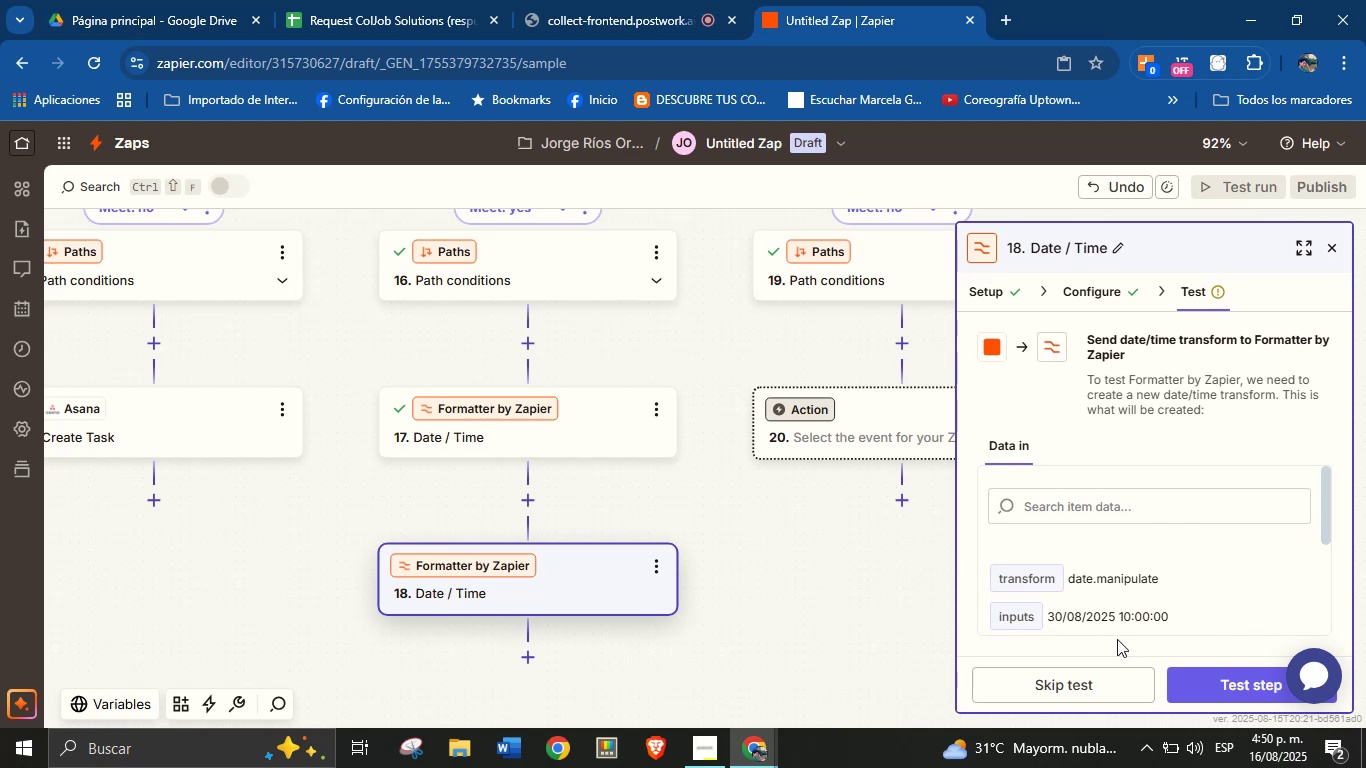 
wait(17.42)
 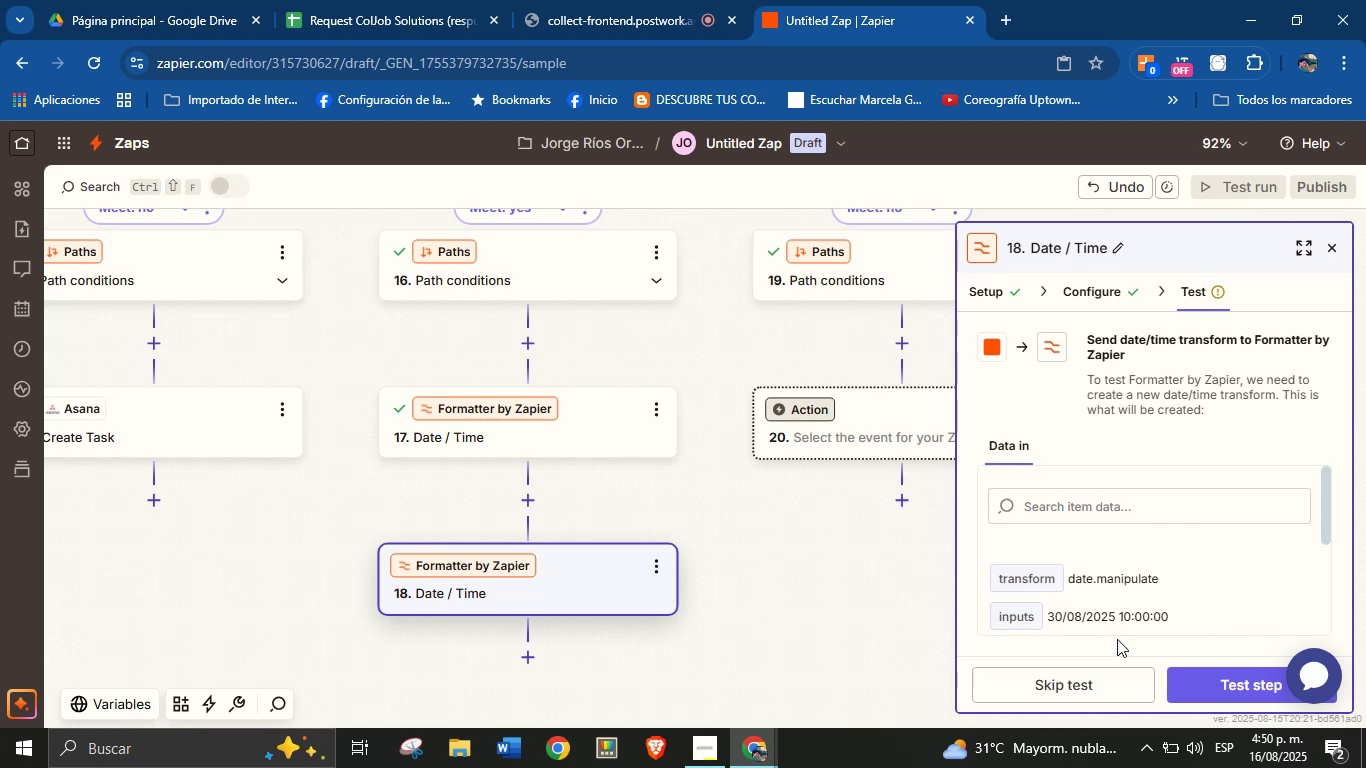 
left_click([1222, 682])
 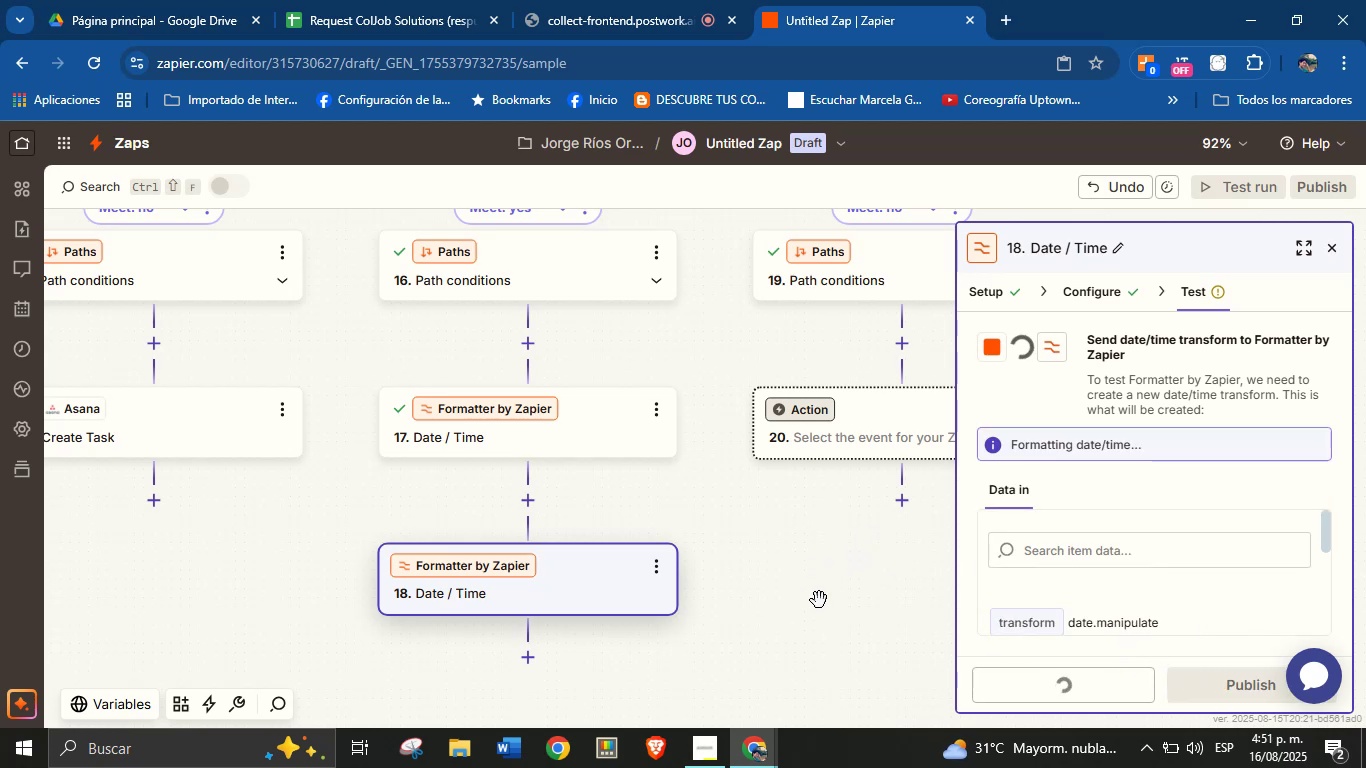 
left_click_drag(start_coordinate=[822, 594], to_coordinate=[847, 543])
 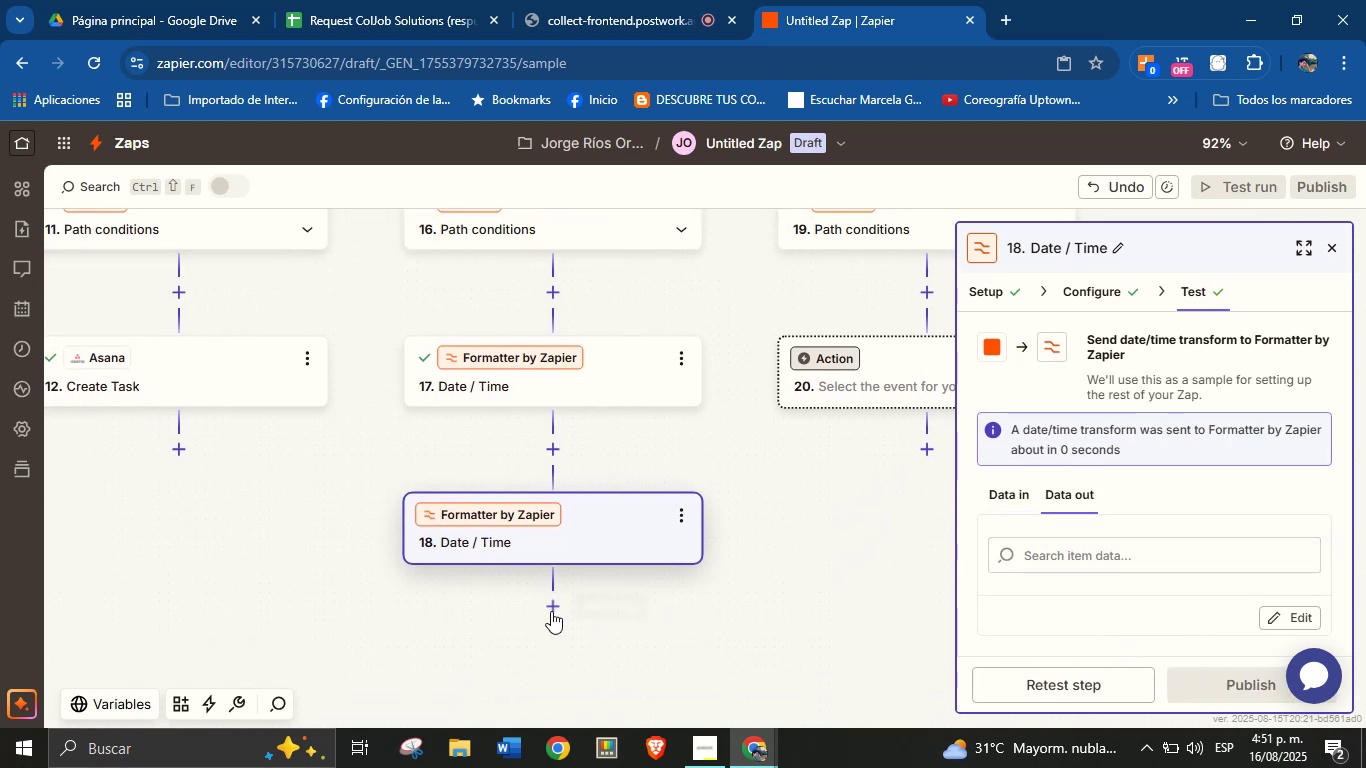 
left_click([551, 609])
 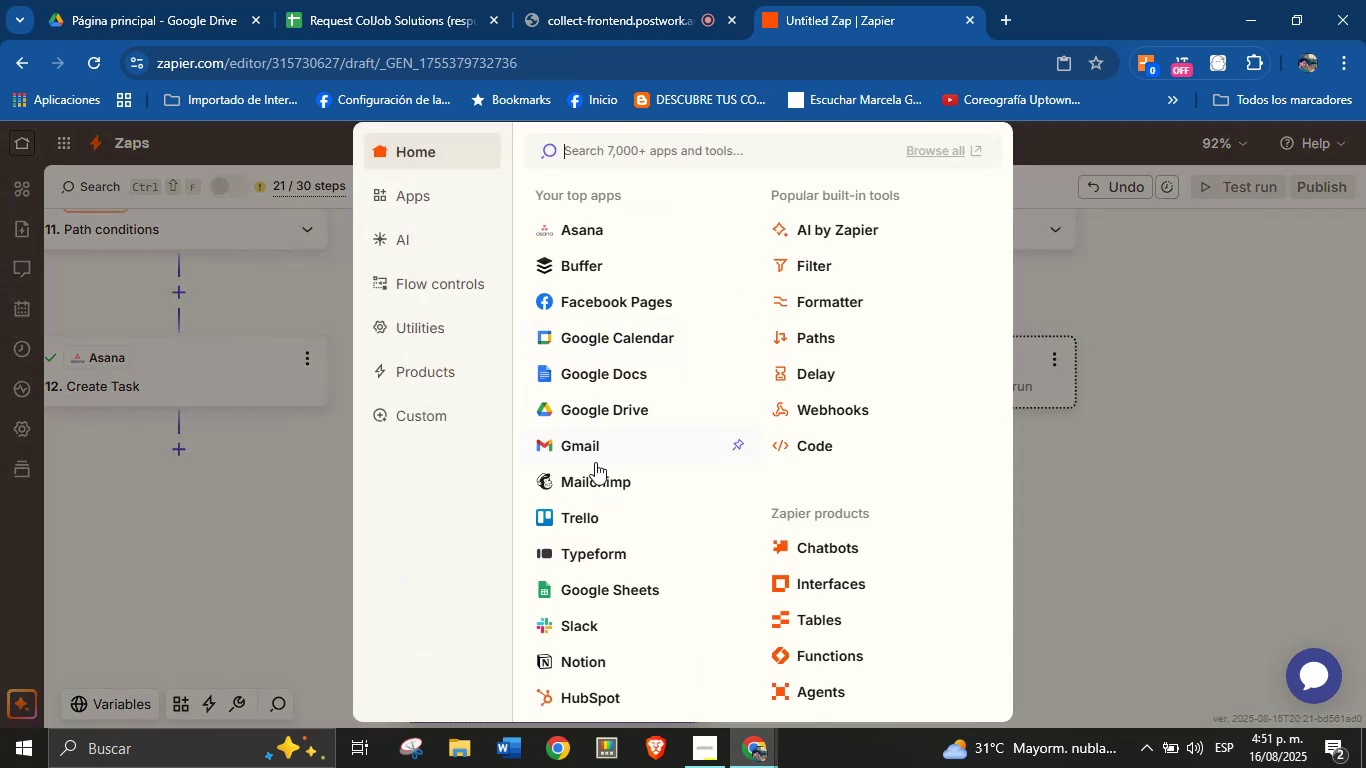 
left_click([602, 331])
 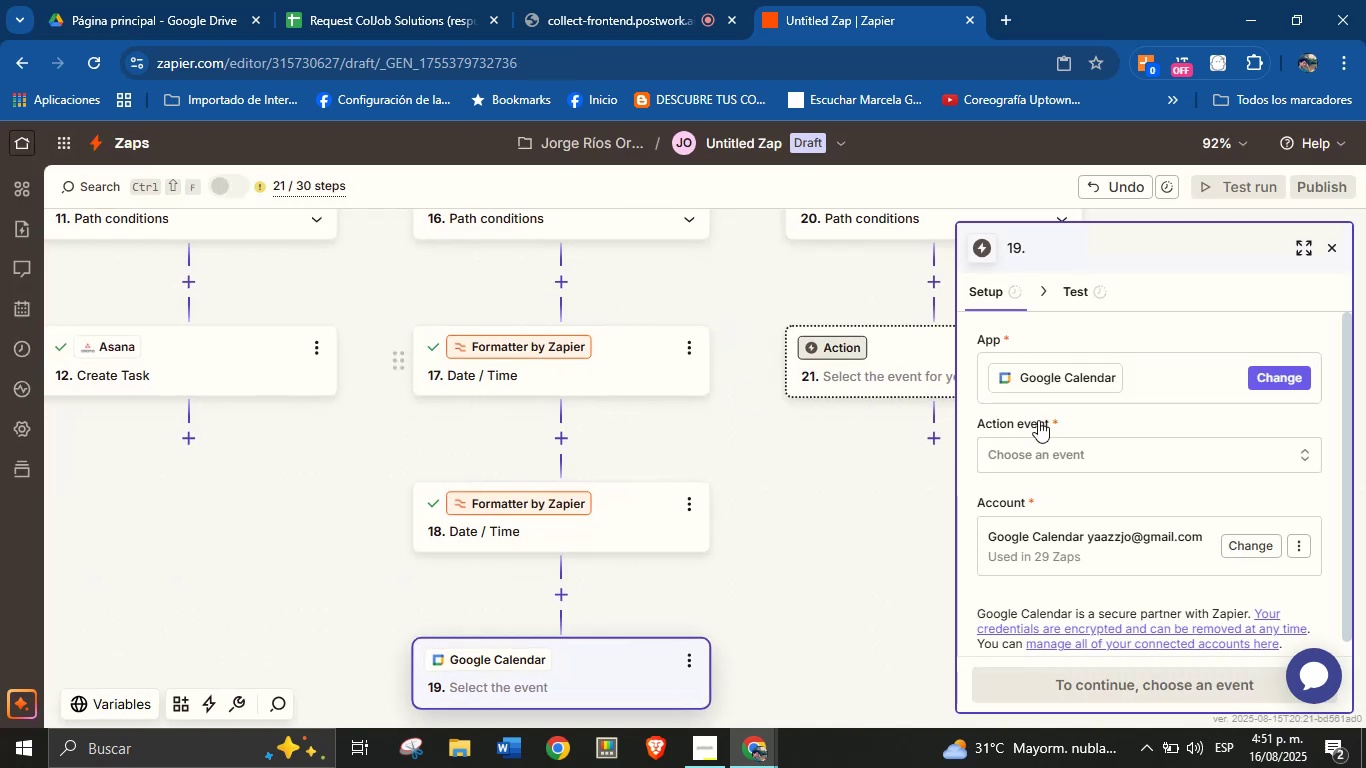 
left_click([1060, 453])
 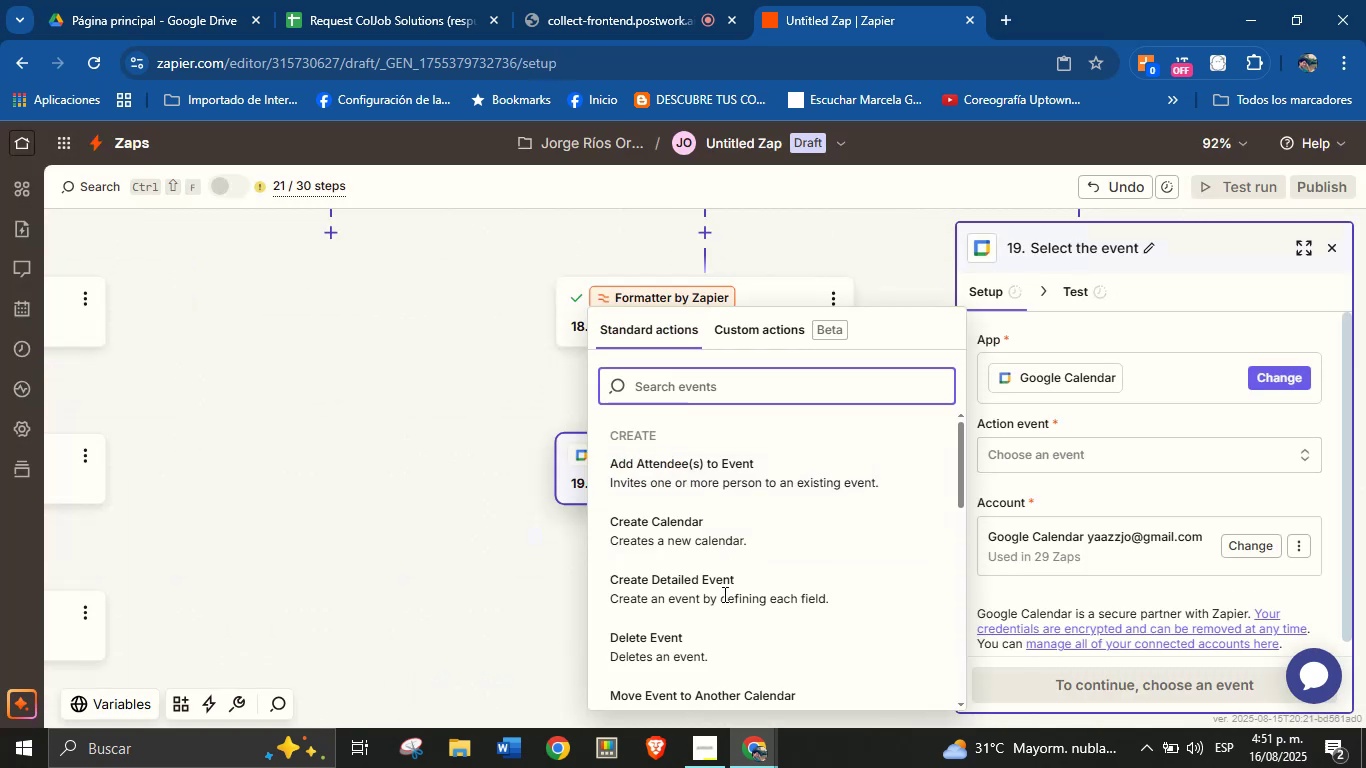 
left_click([719, 590])
 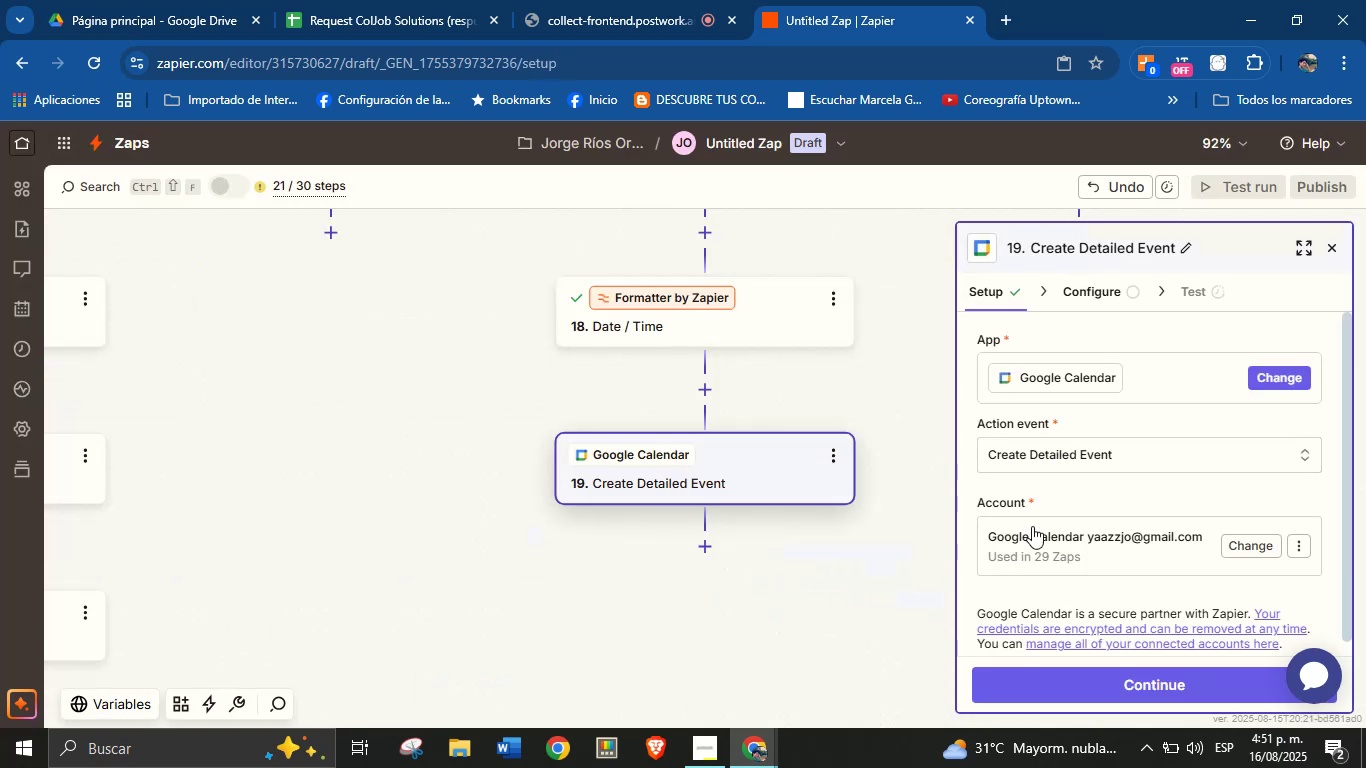 
scroll: coordinate [1114, 475], scroll_direction: down, amount: 1.0
 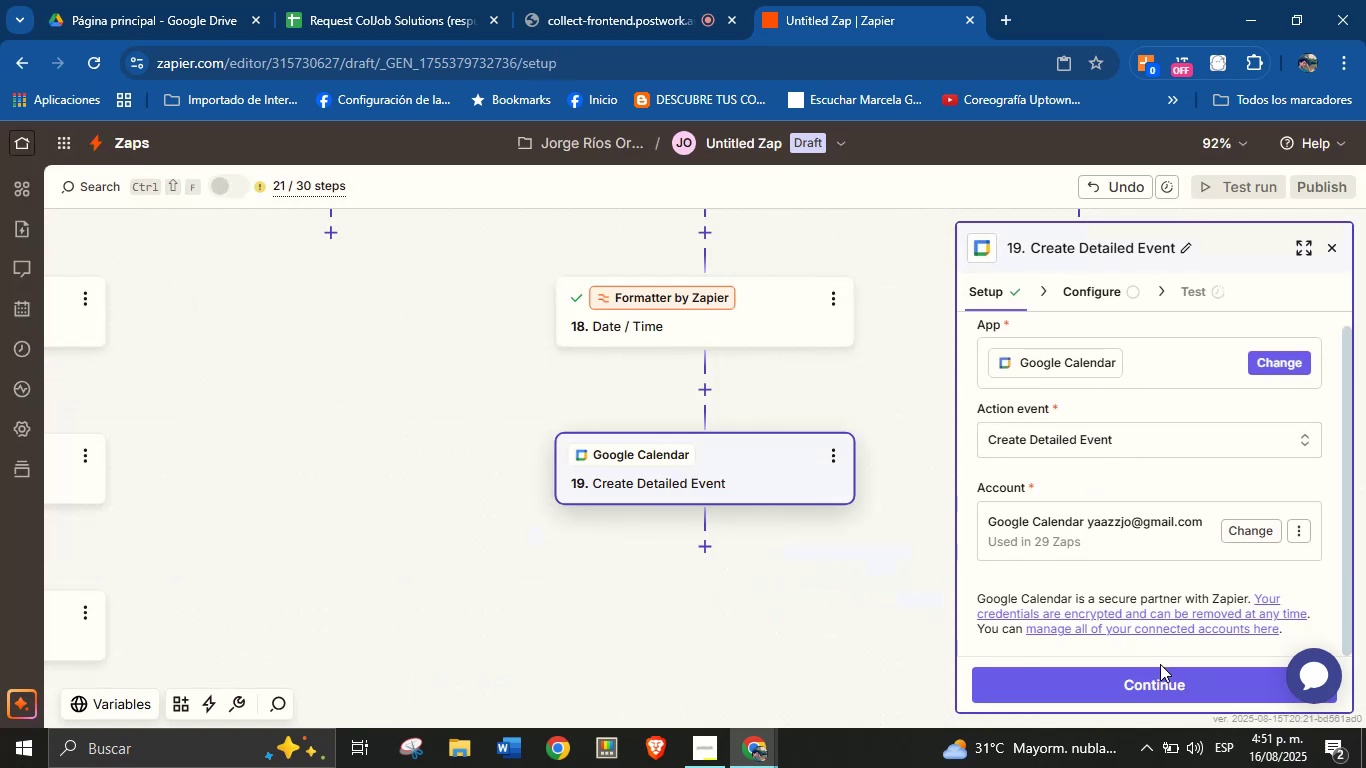 
left_click([1160, 679])
 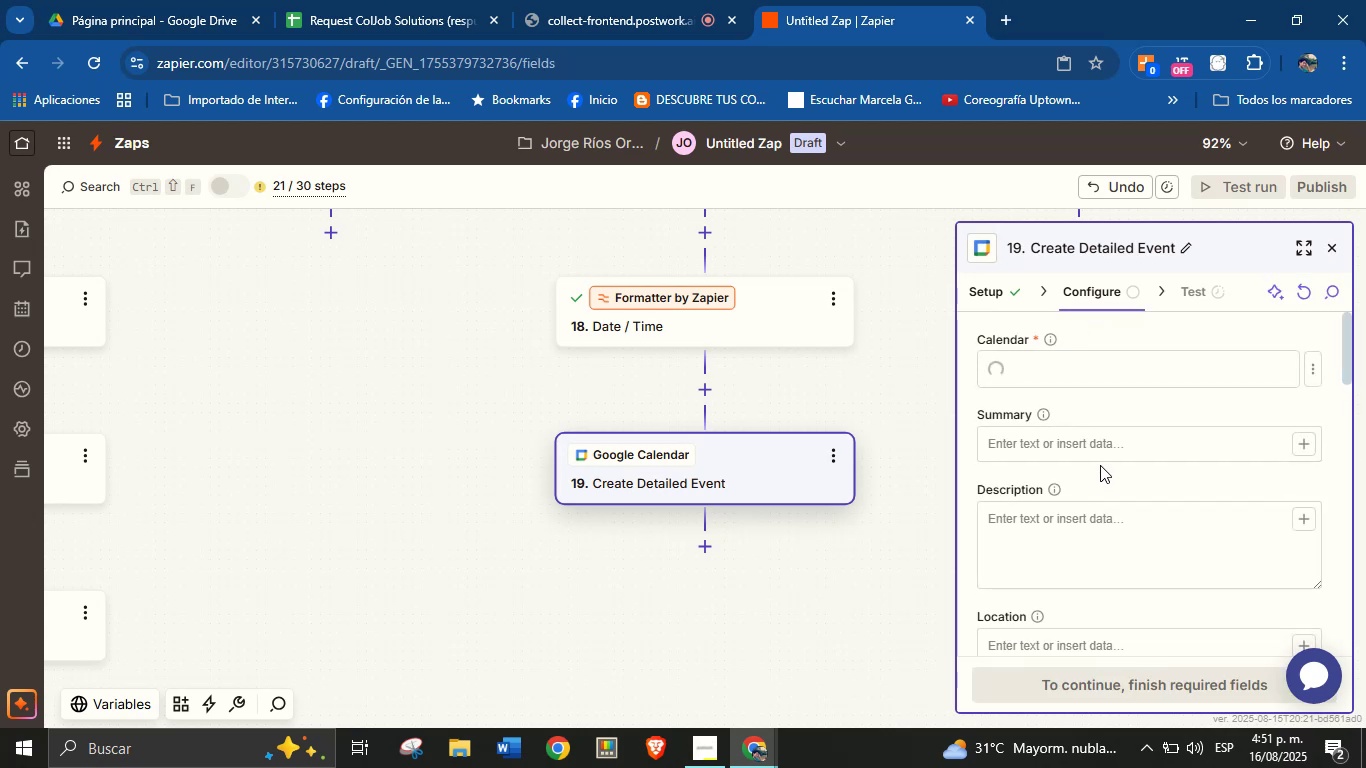 
left_click([1159, 449])
 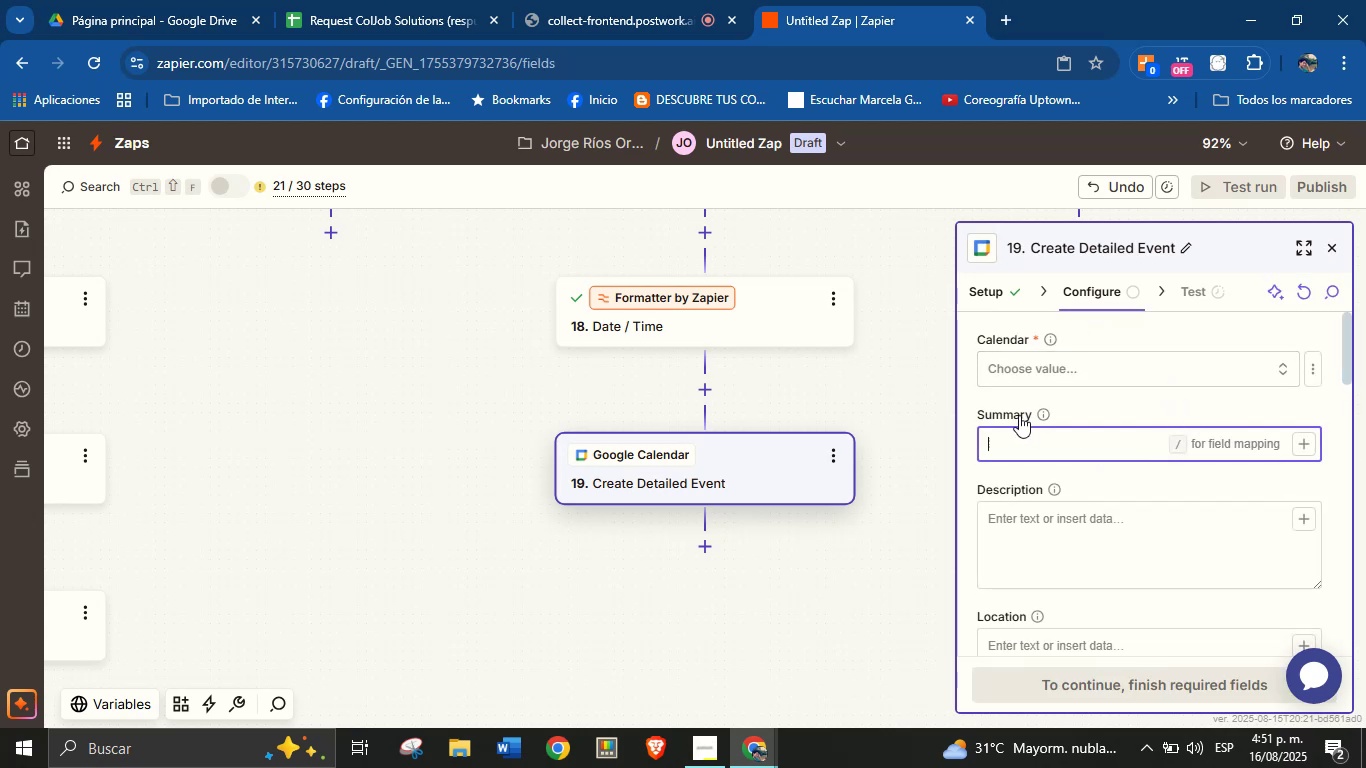 
type(New service request f)
key(Backspace)
type(type)
 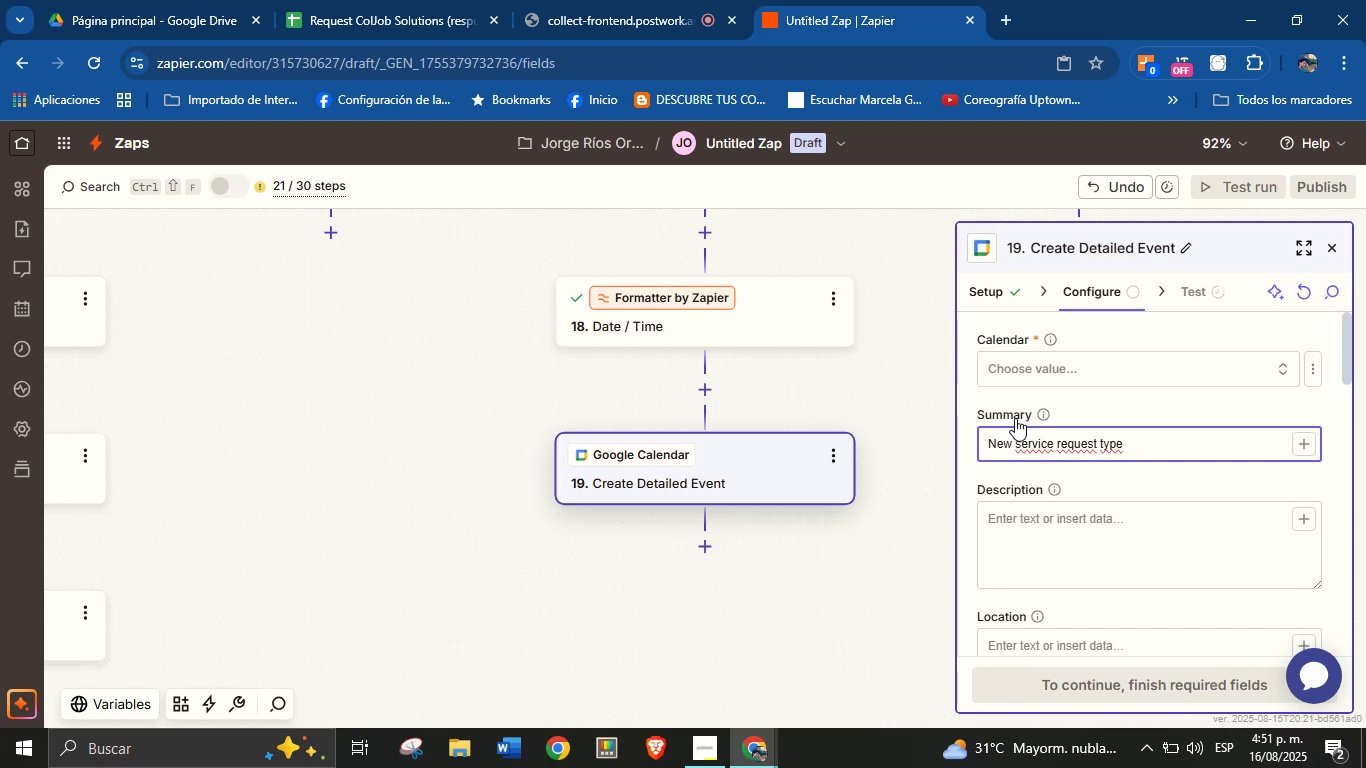 
wait(5.18)
 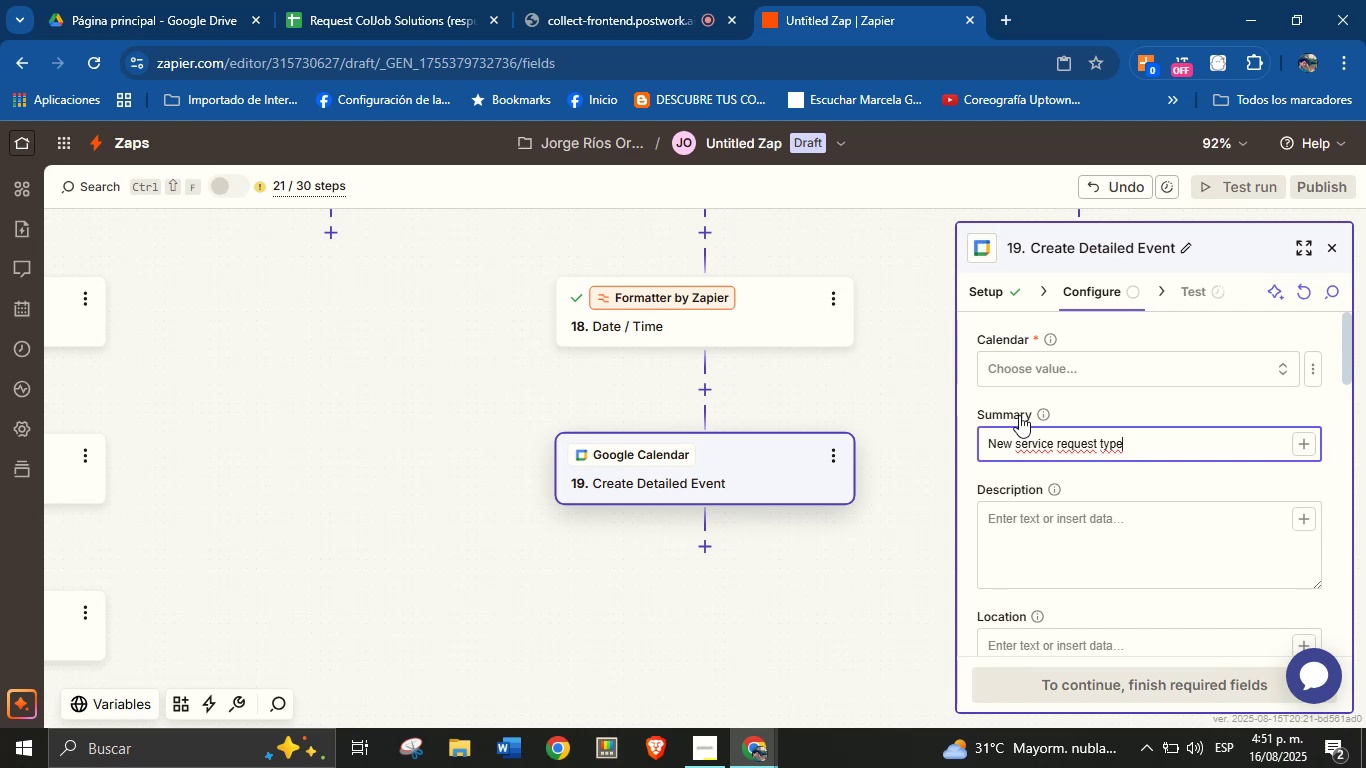 
key(Space)
 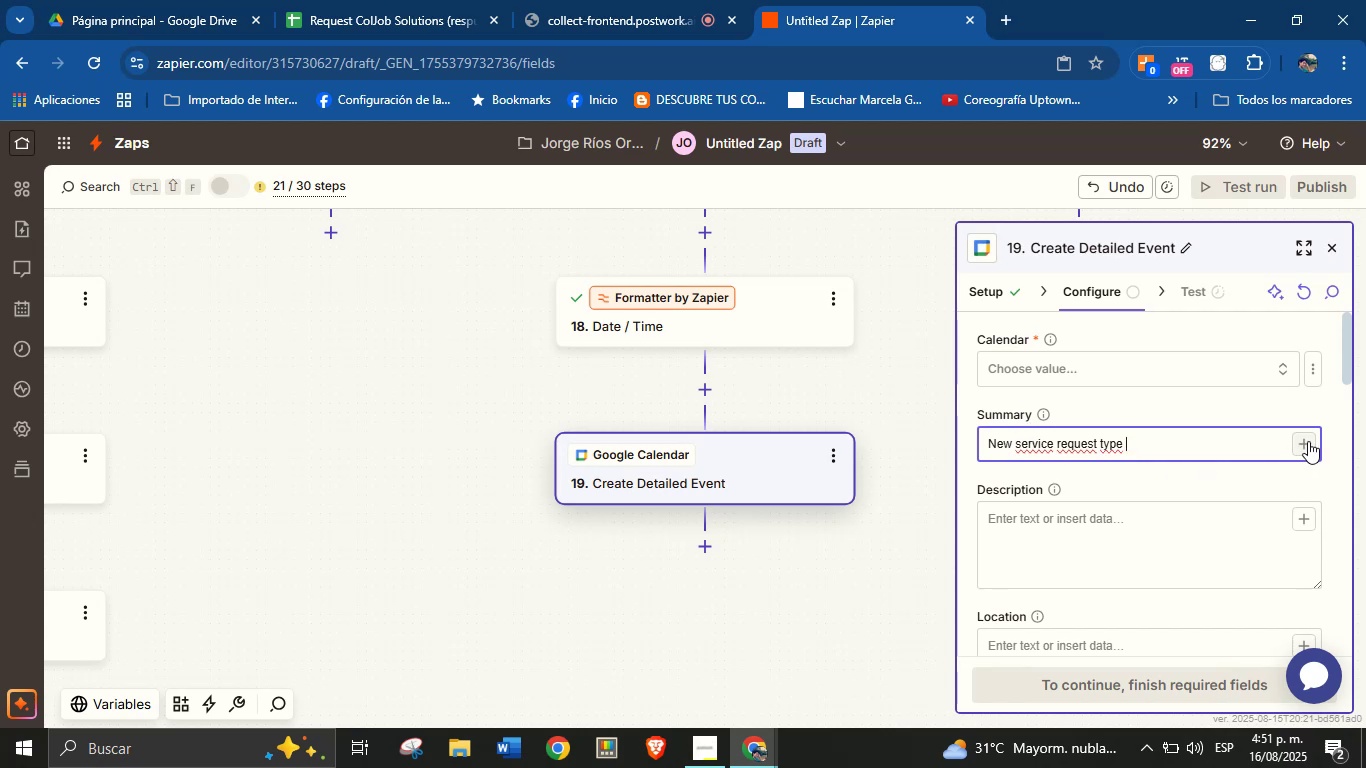 
left_click([1308, 441])
 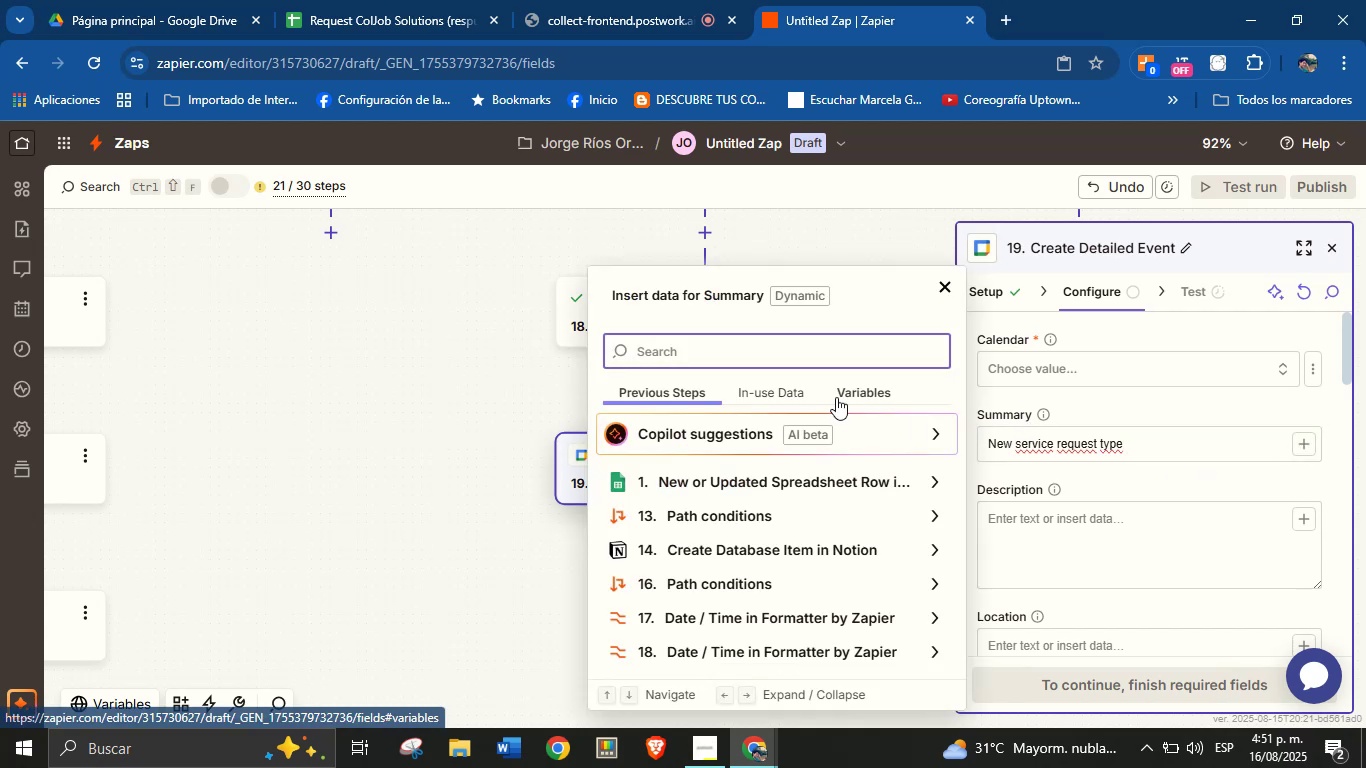 
type(typ)
 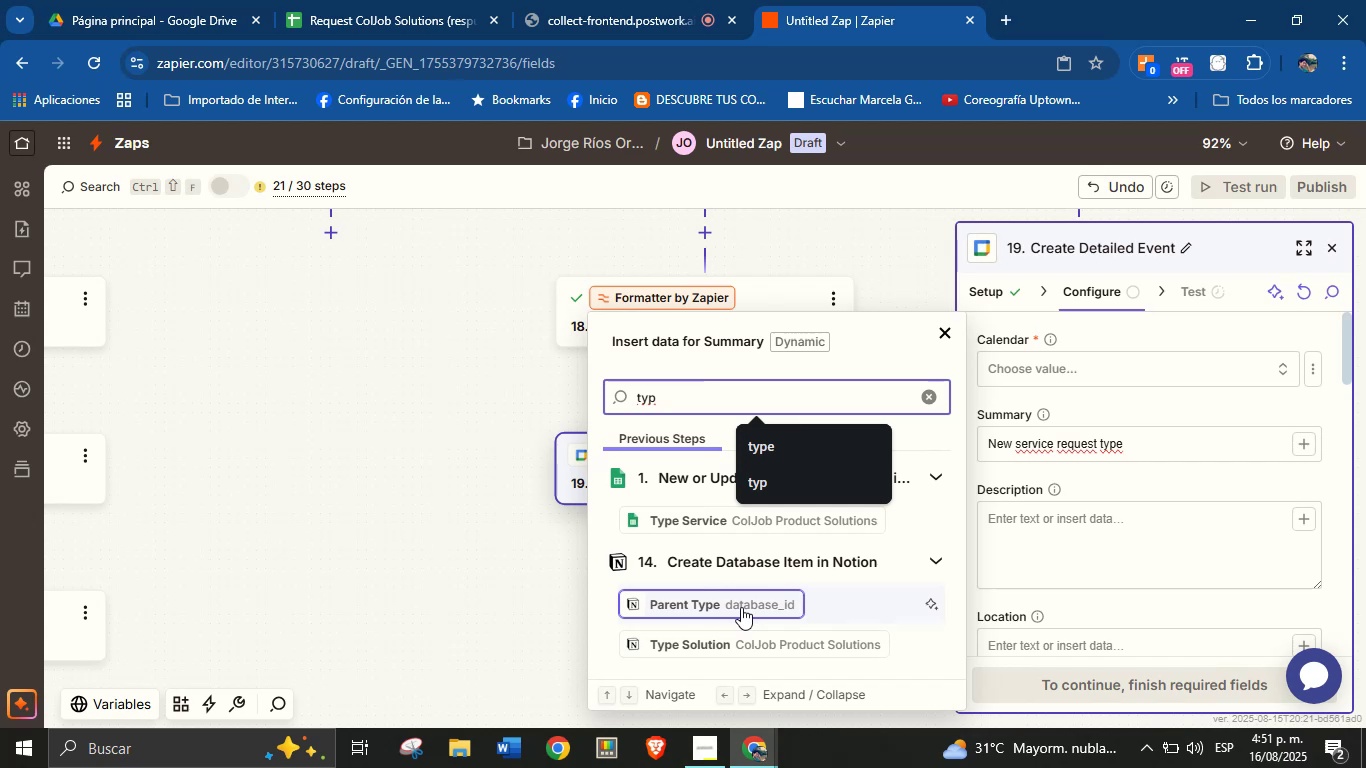 
left_click([742, 650])
 